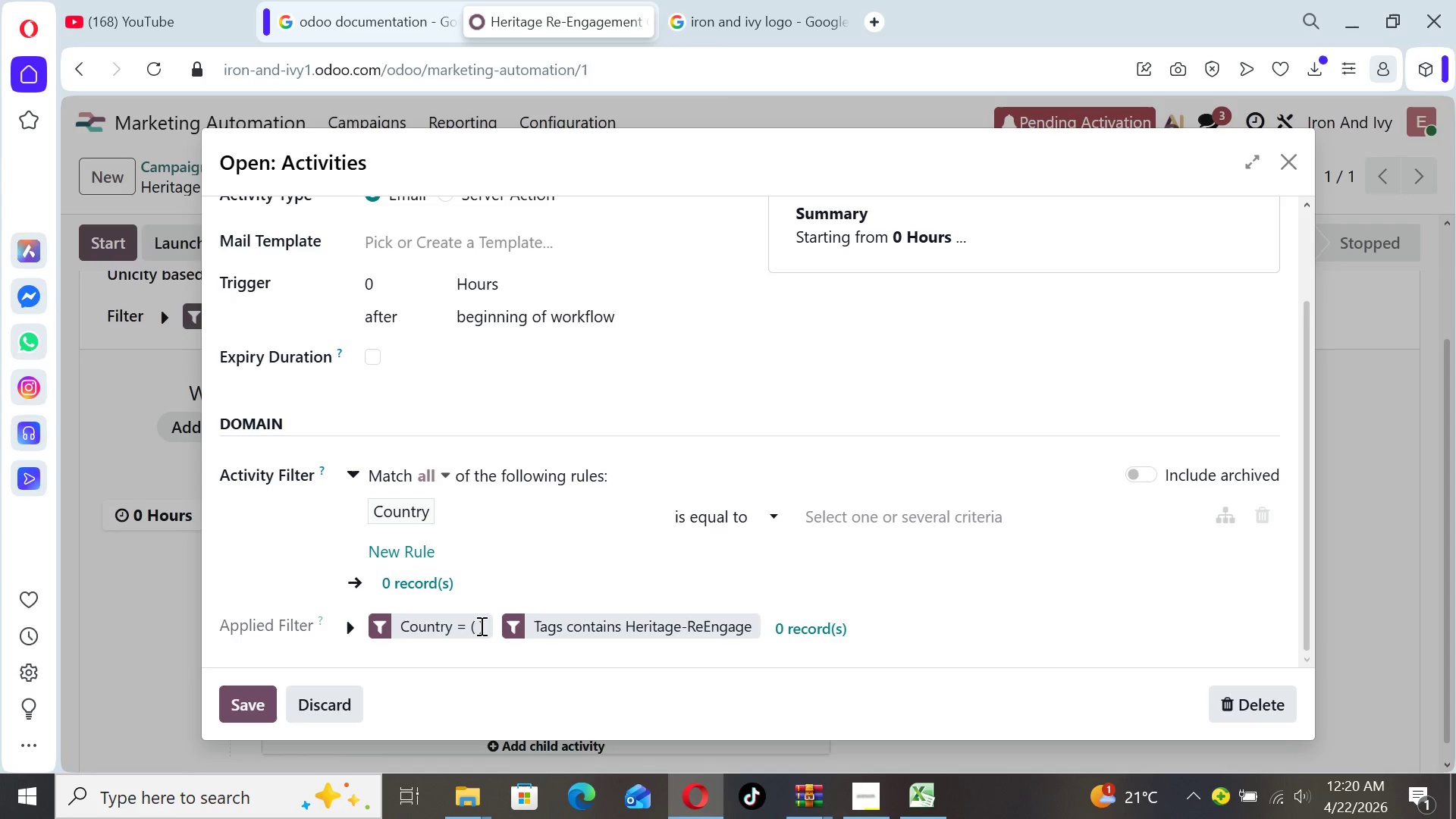 
wait(18.81)
 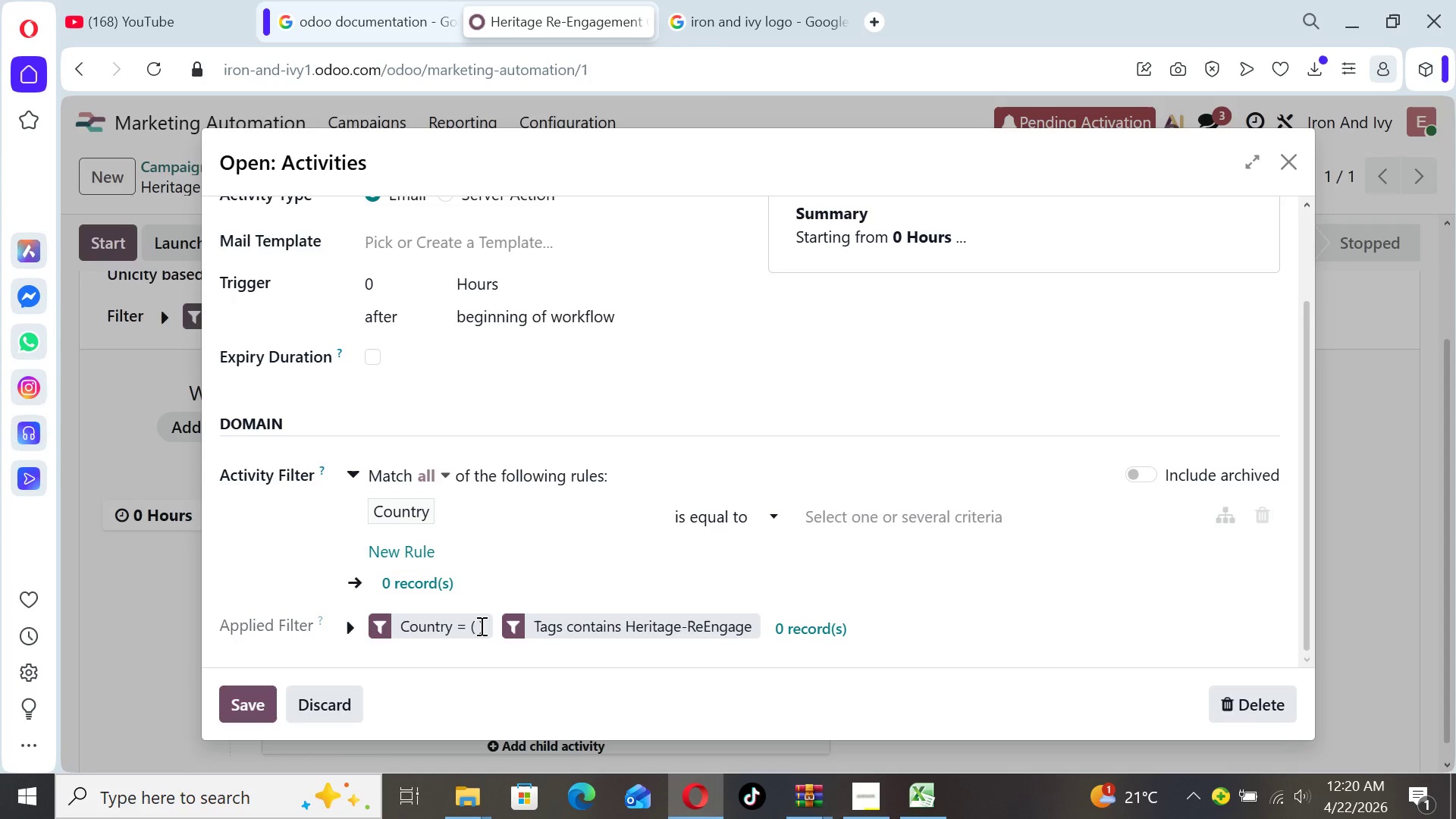 
left_click([354, 472])
 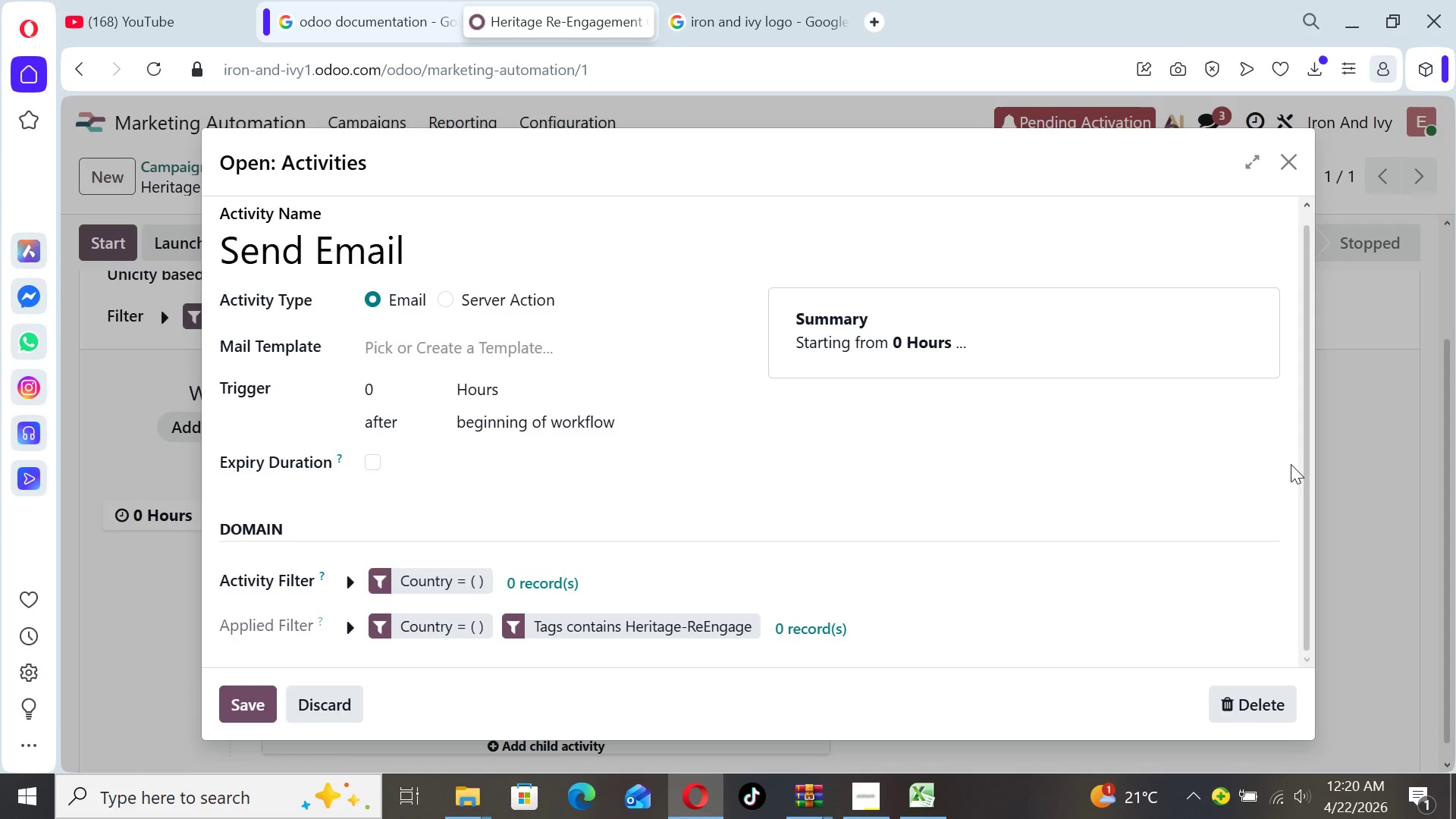 
left_click_drag(start_coordinate=[1310, 471], to_coordinate=[1319, 518])
 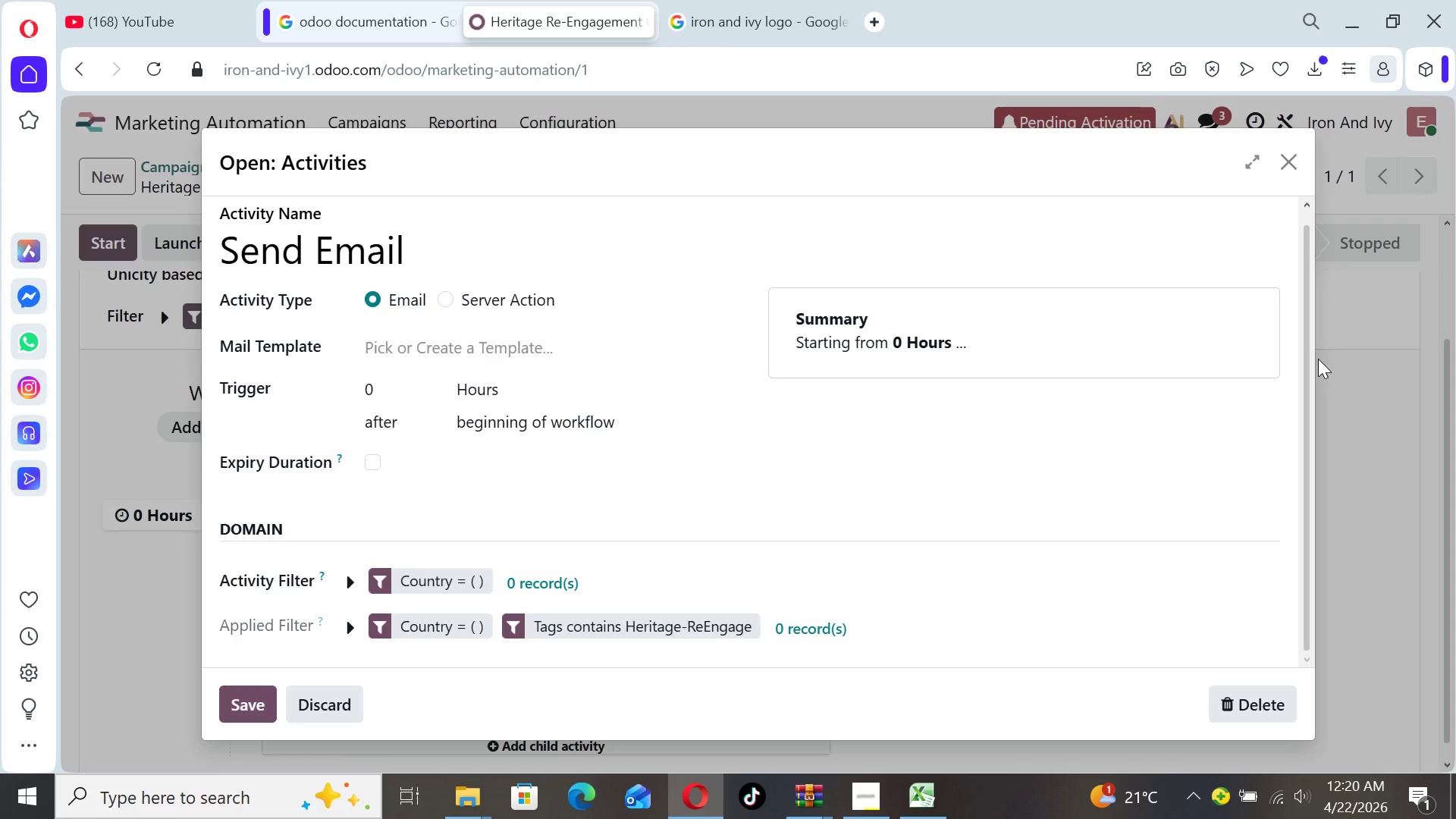 
left_click_drag(start_coordinate=[1310, 359], to_coordinate=[1334, 453])
 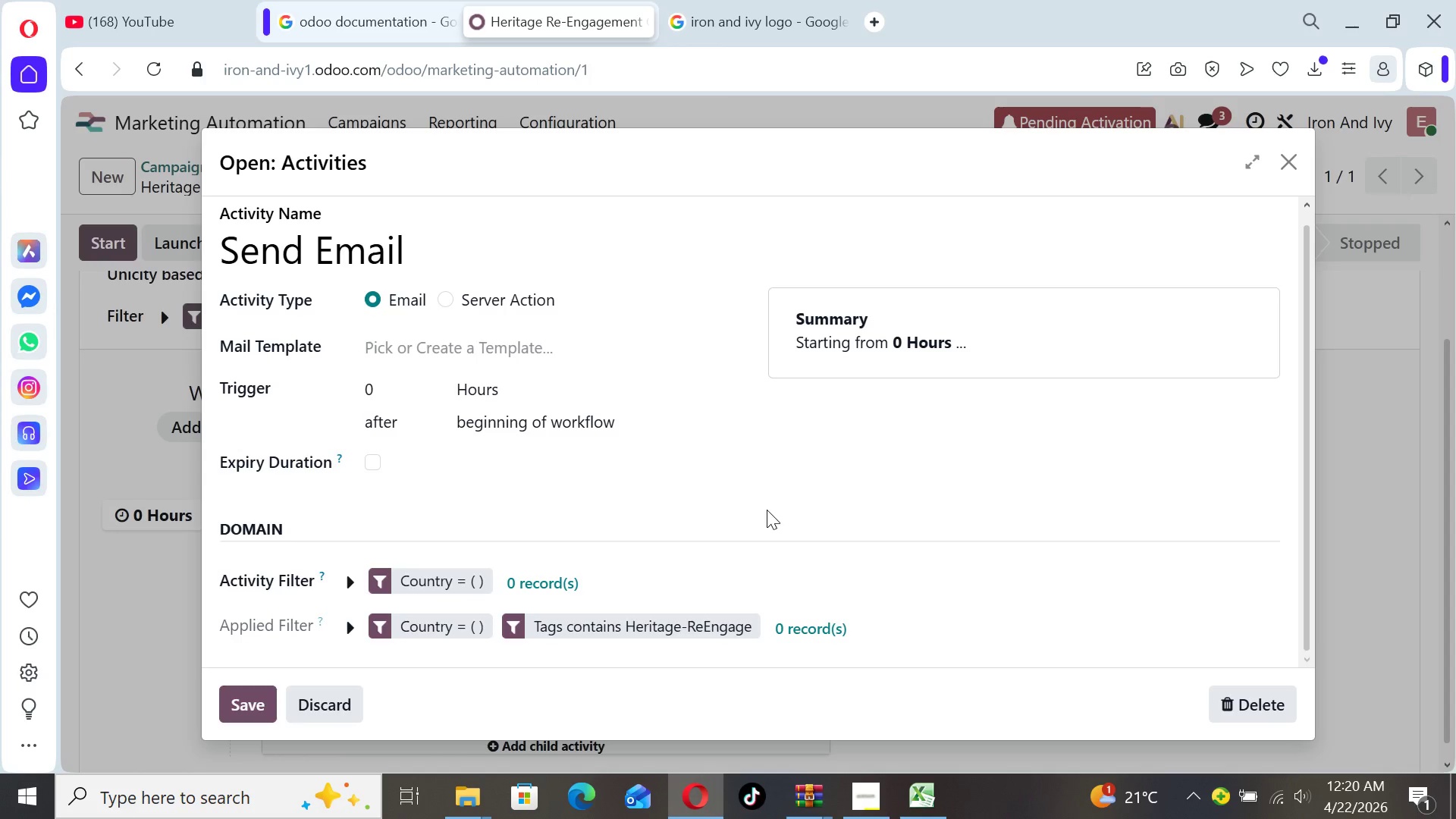 
mouse_move([579, 563])
 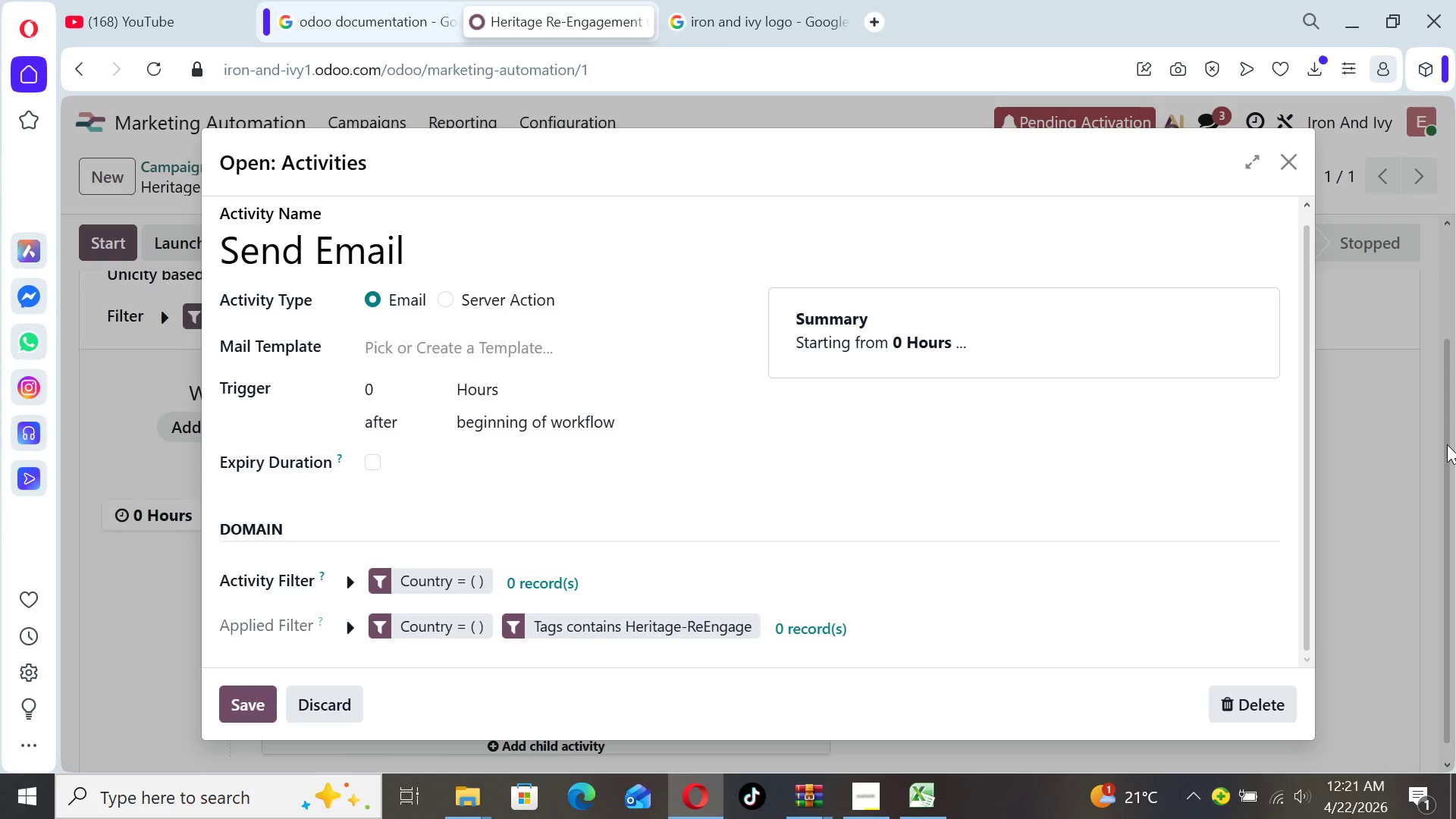 
left_click_drag(start_coordinate=[1447, 444], to_coordinate=[1455, 494])
 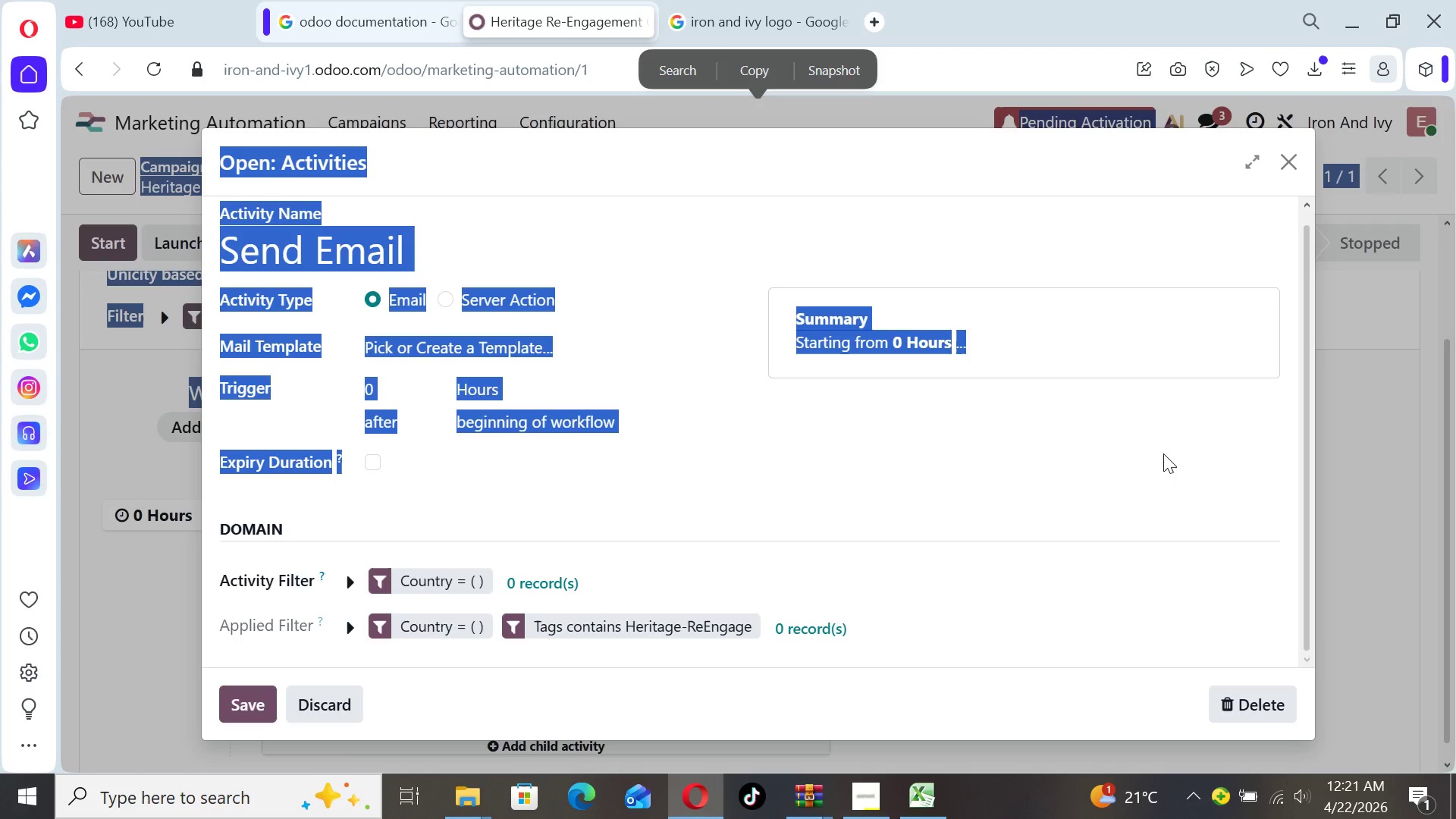 
left_click([1163, 453])
 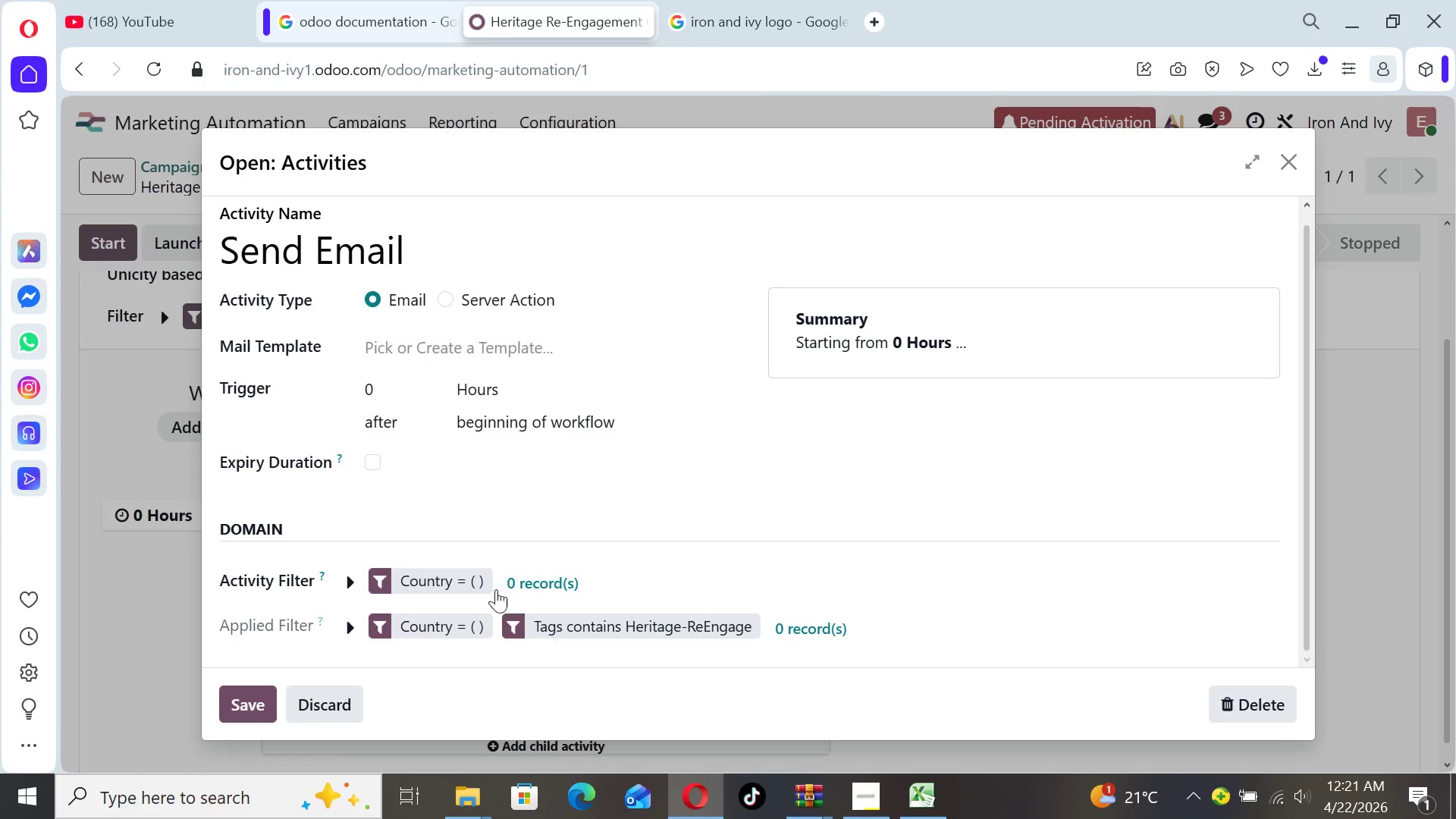 
wait(11.95)
 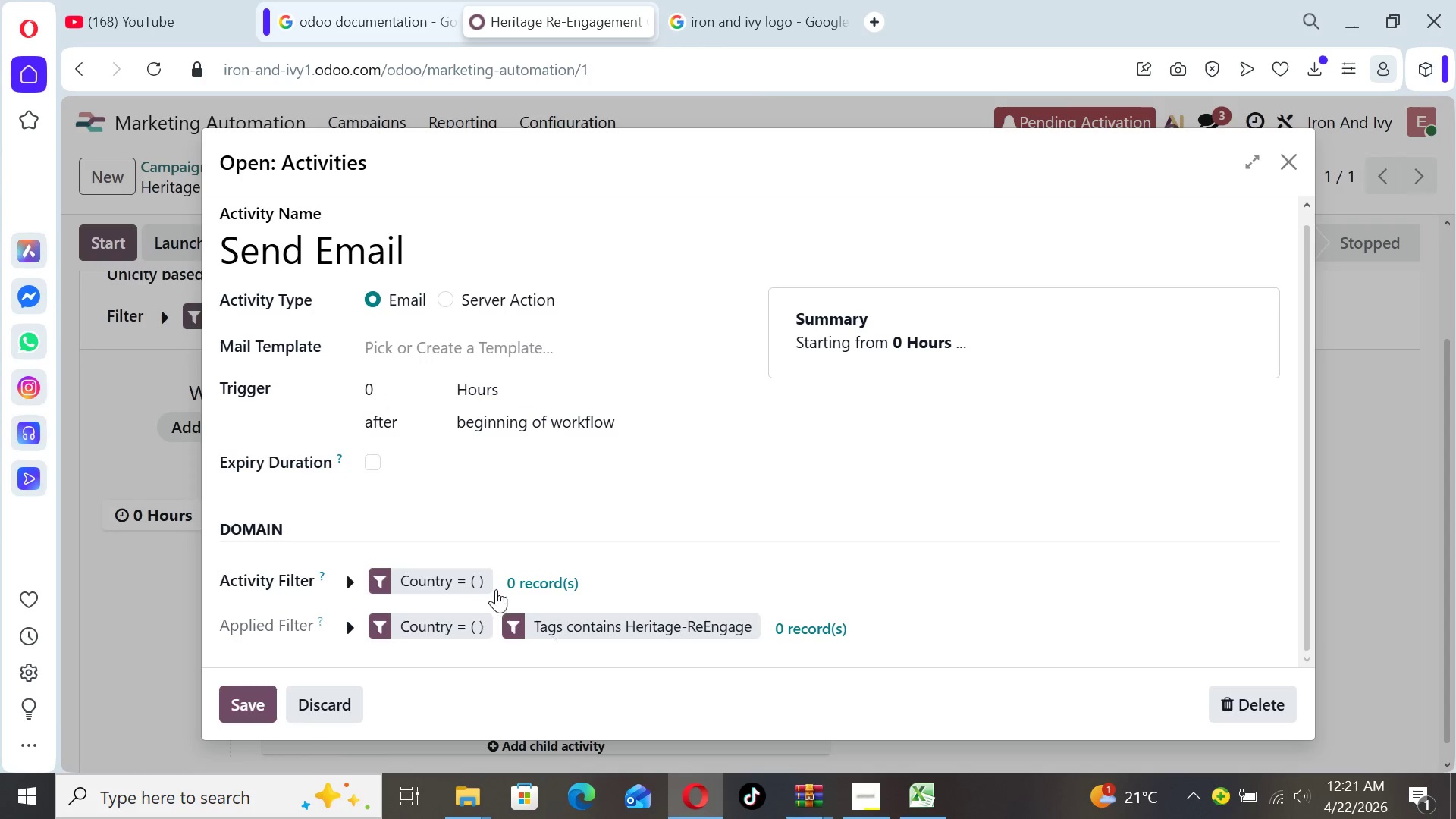 
left_click([398, 347])
 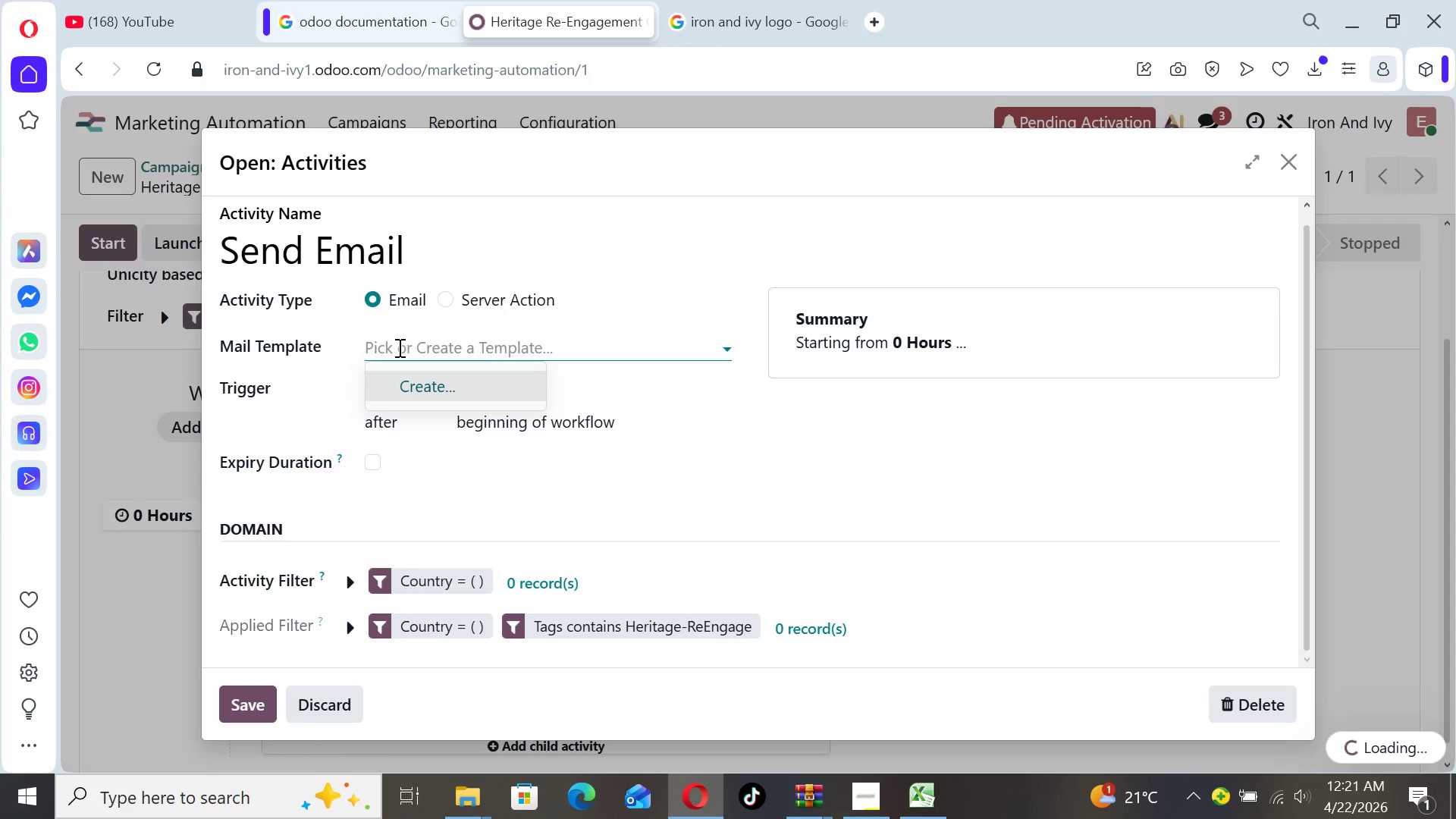 
left_click([398, 347])
 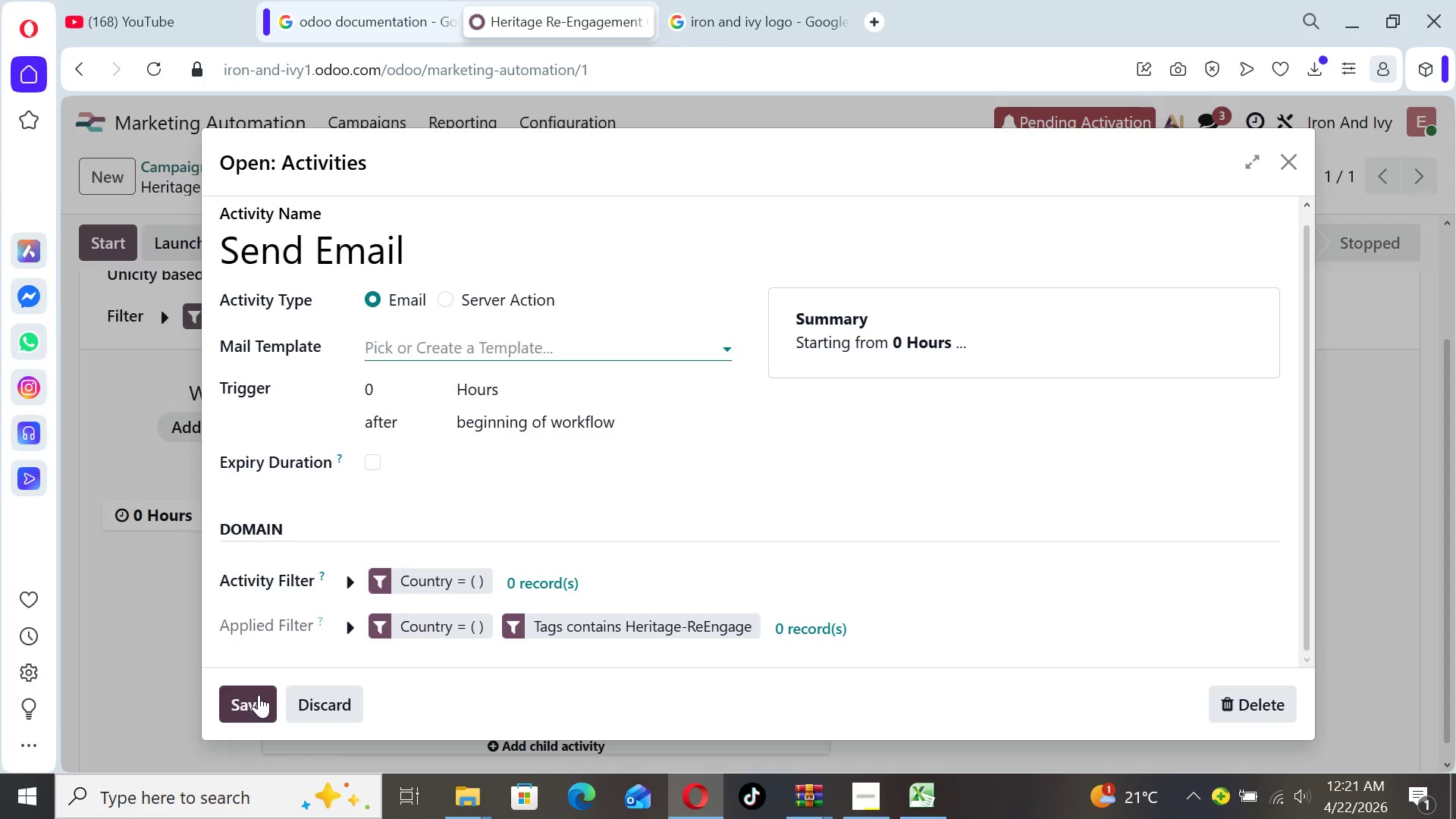 
wait(26.45)
 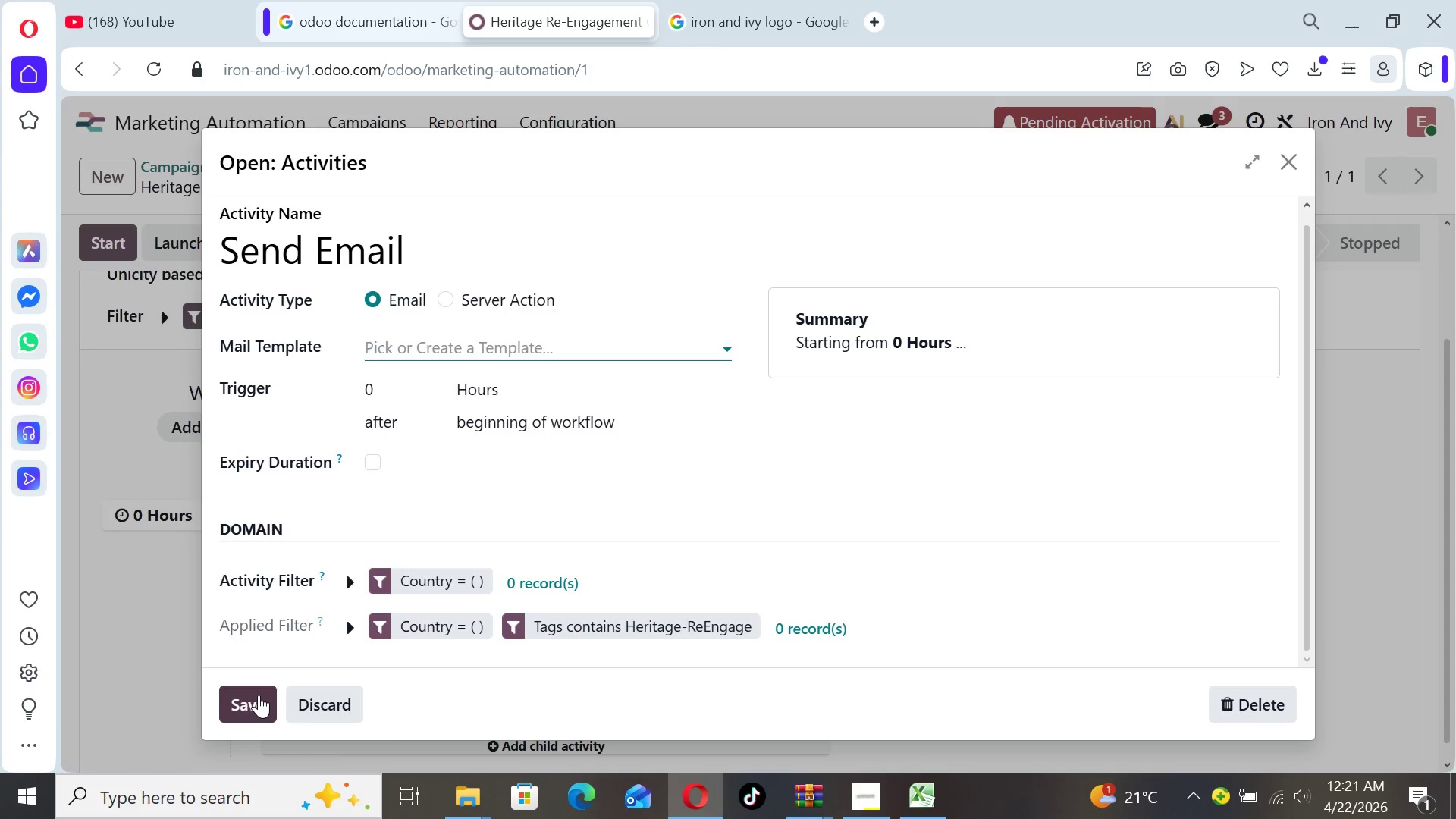 
left_click([369, 457])
 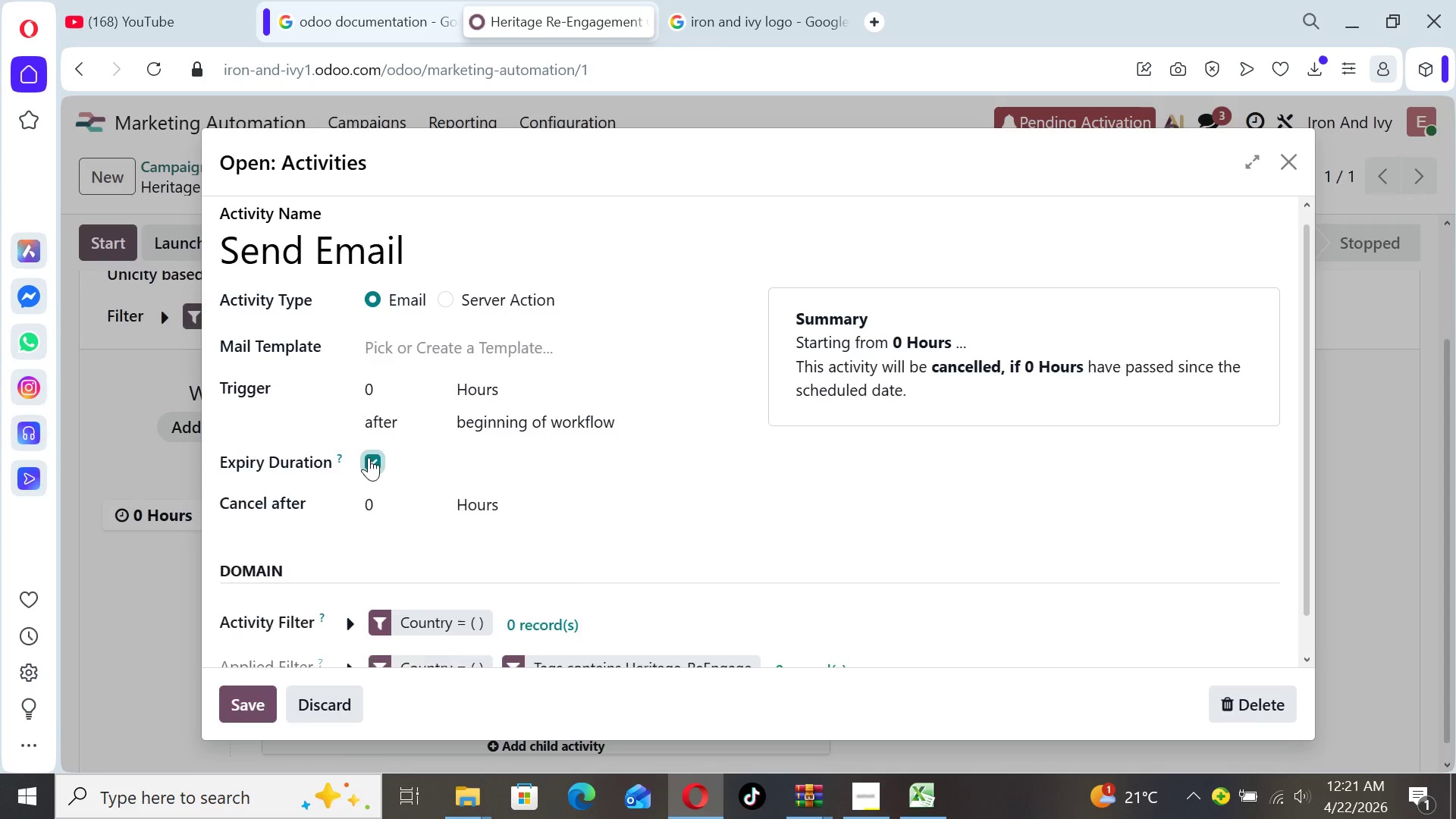 
left_click([369, 457])
 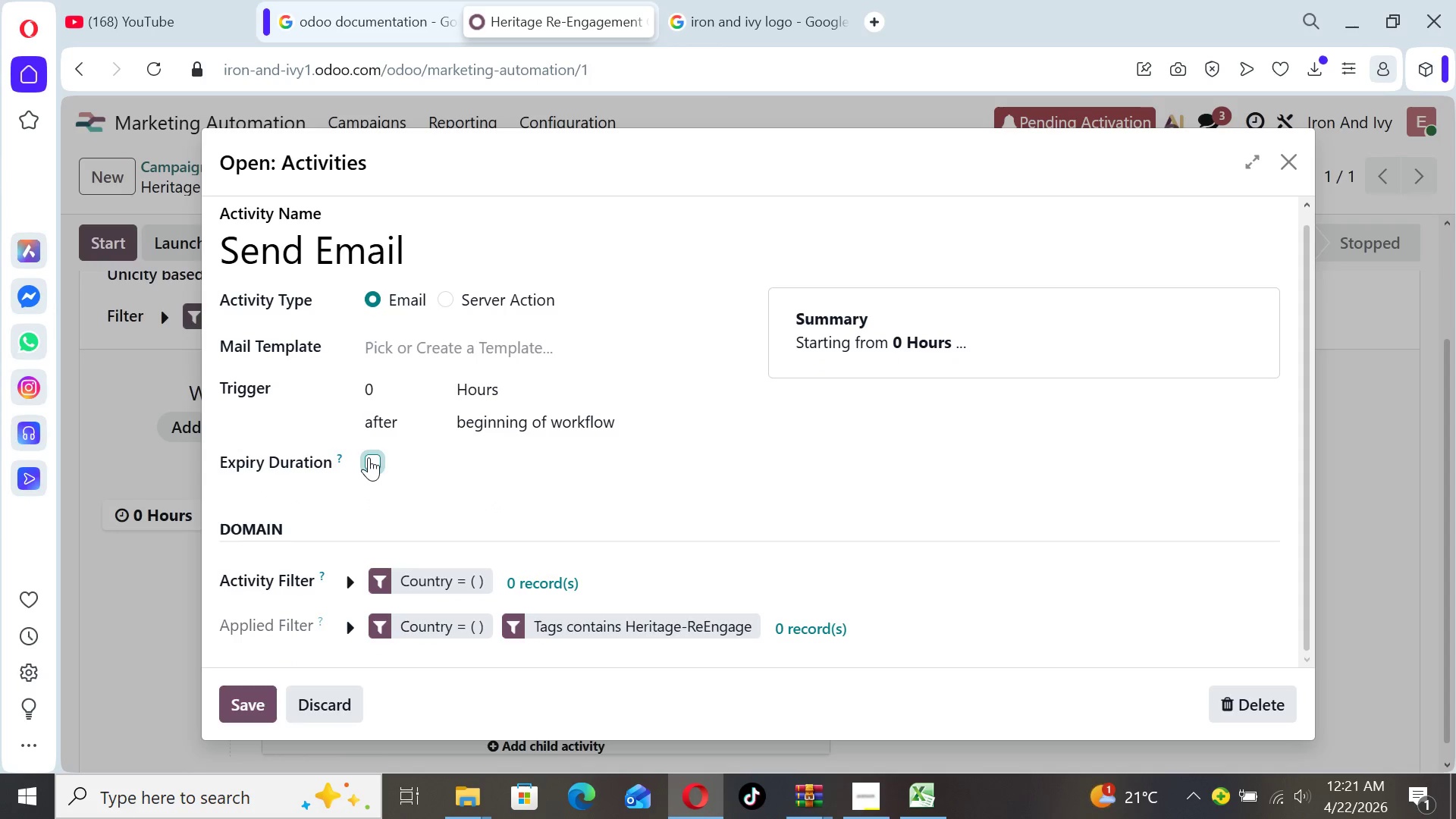 
left_click([369, 457])
 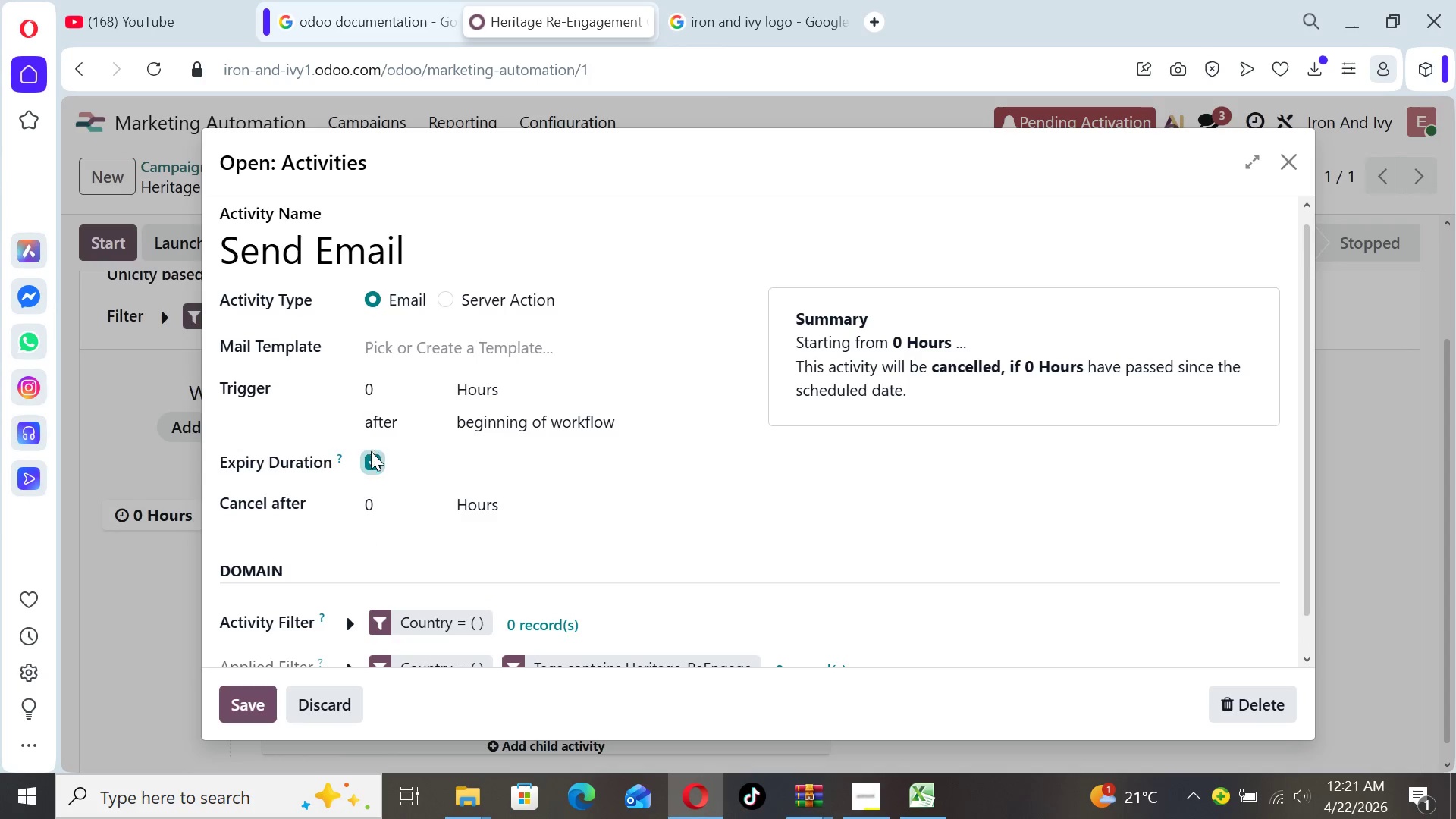 
left_click([372, 466])
 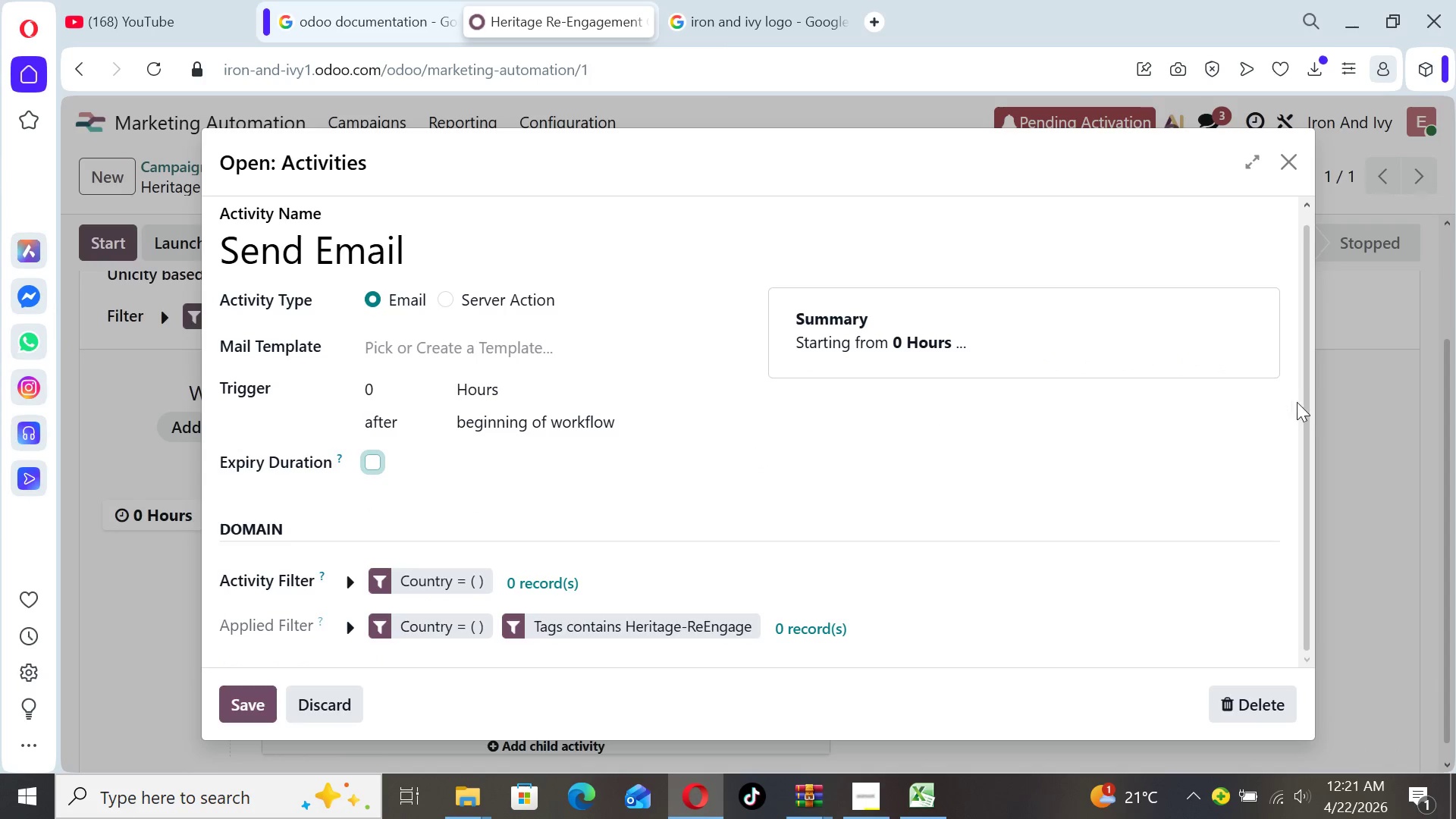 
left_click_drag(start_coordinate=[1305, 410], to_coordinate=[1315, 524])
 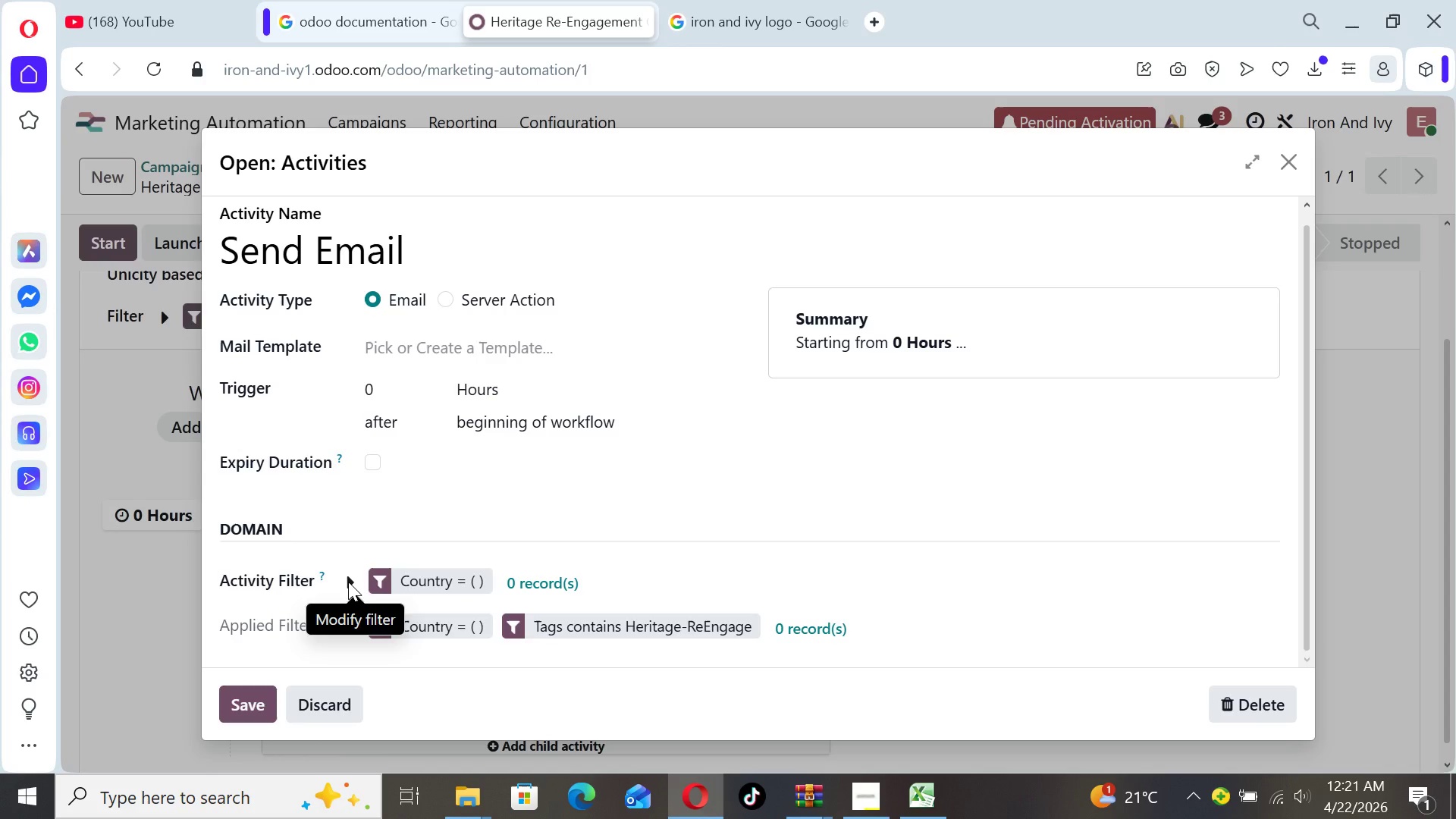 
wait(6.42)
 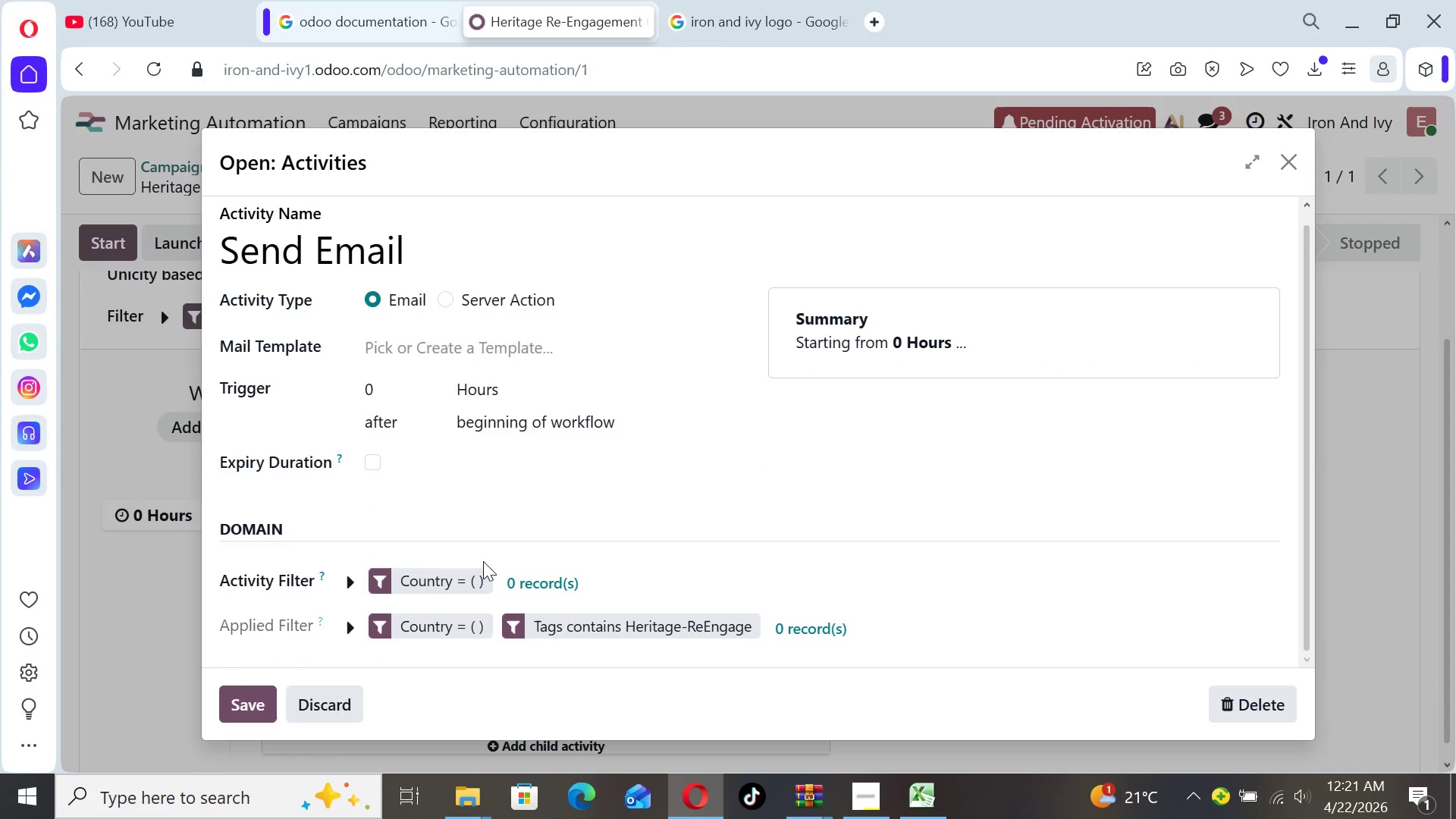 
left_click([348, 582])
 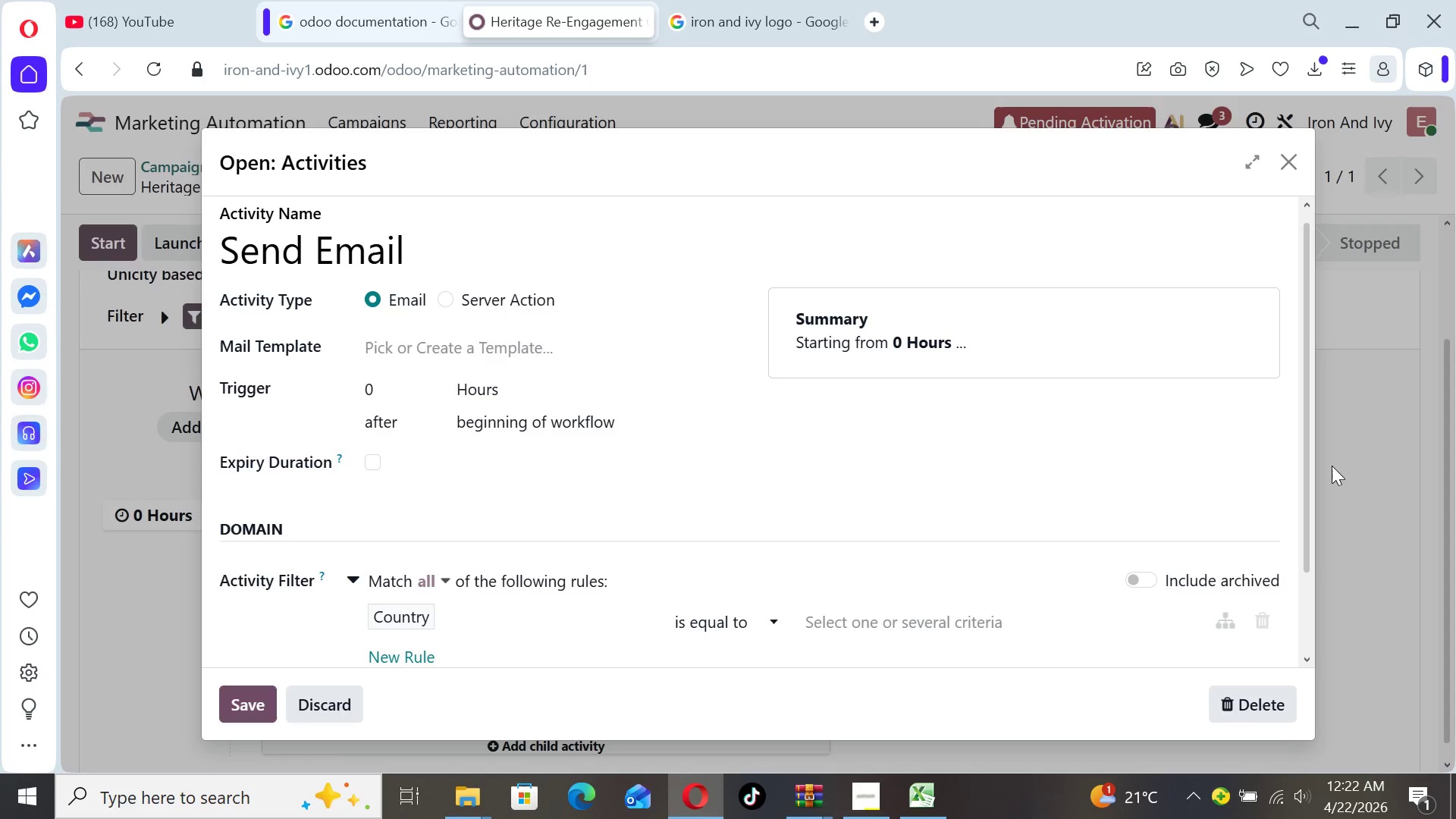 
left_click_drag(start_coordinate=[1304, 463], to_coordinate=[1304, 576])
 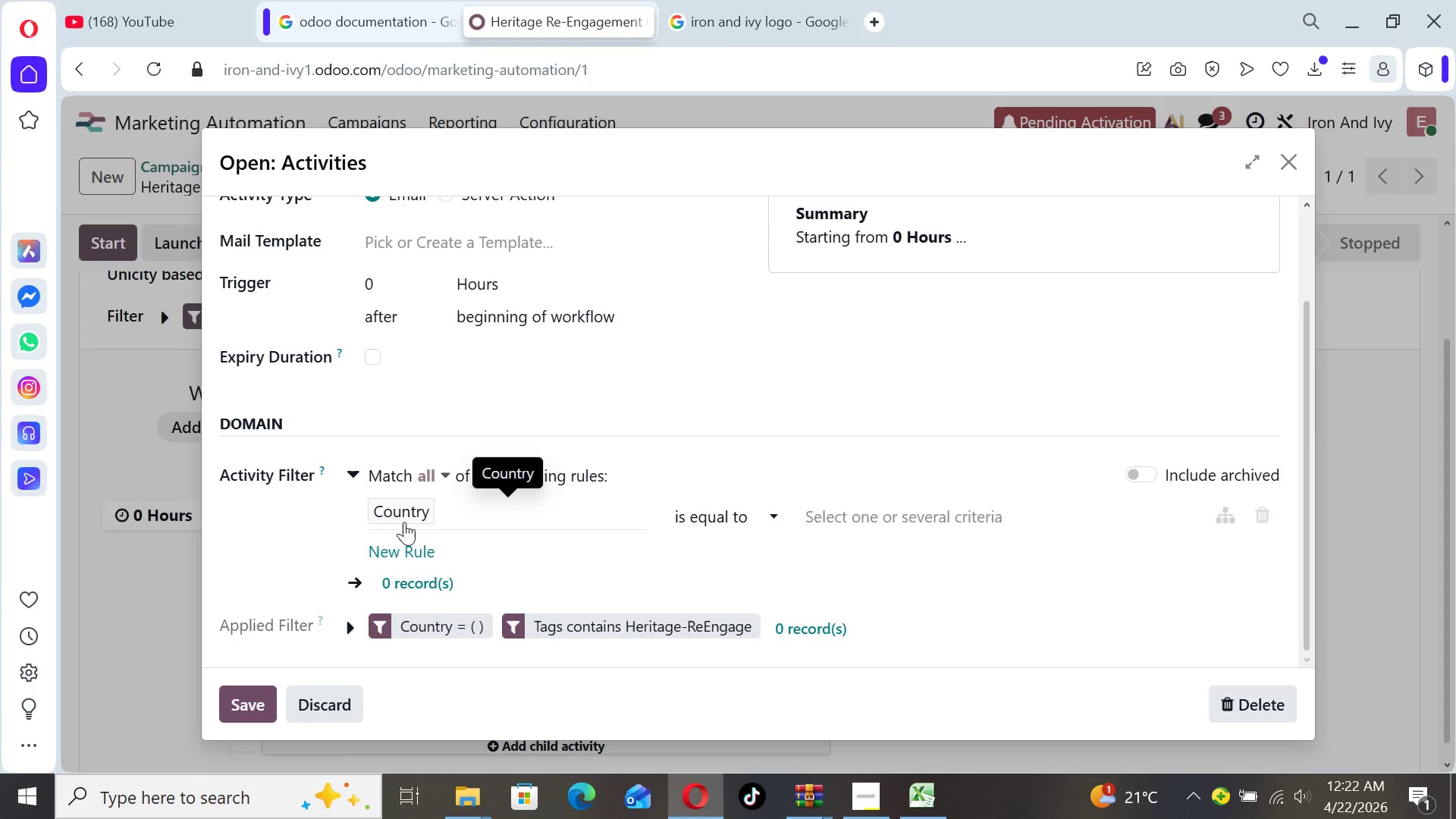 
wait(8.12)
 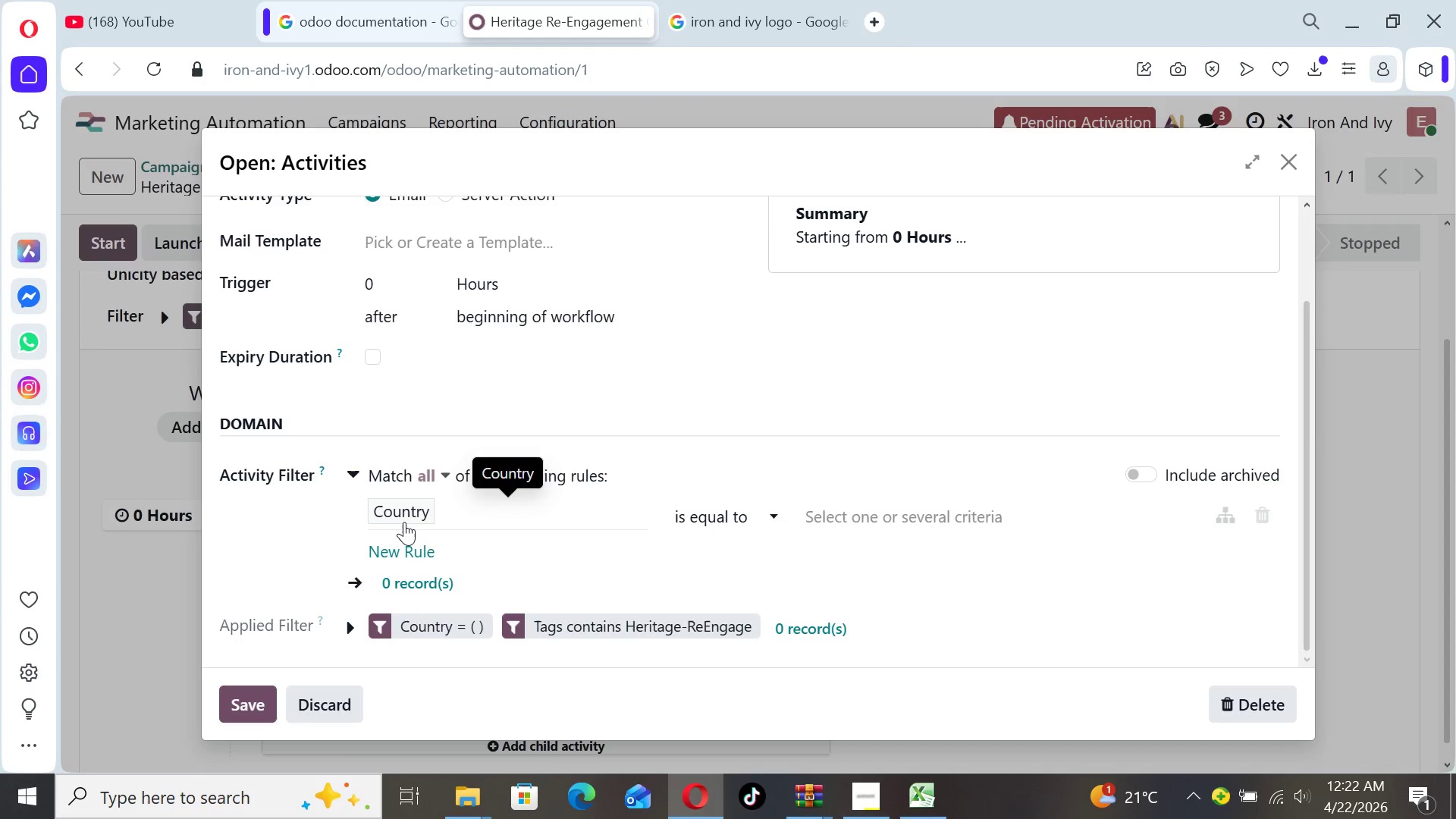 
left_click([420, 520])
 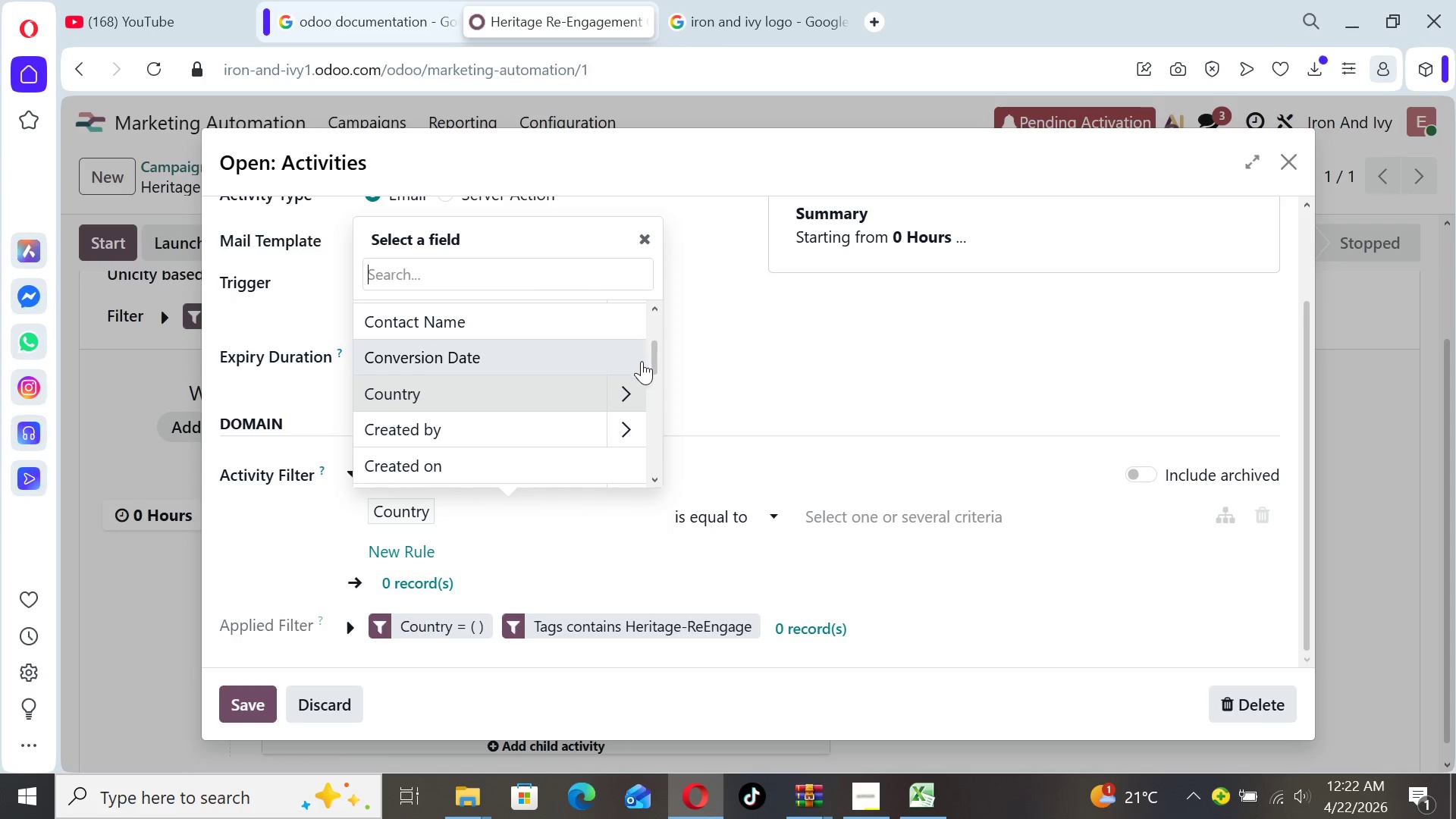 
wait(5.2)
 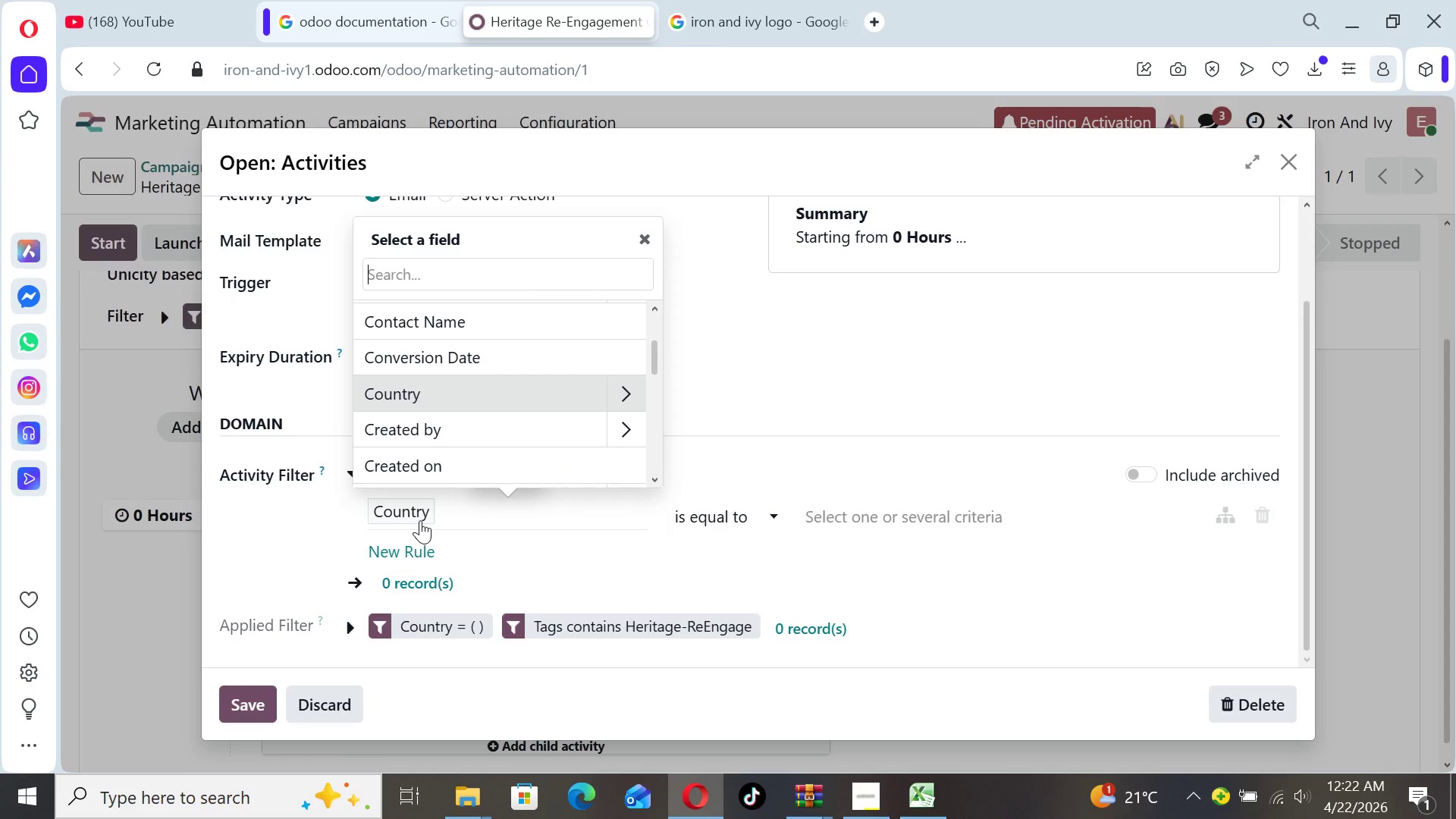 
left_click_drag(start_coordinate=[649, 357], to_coordinate=[645, 371])
 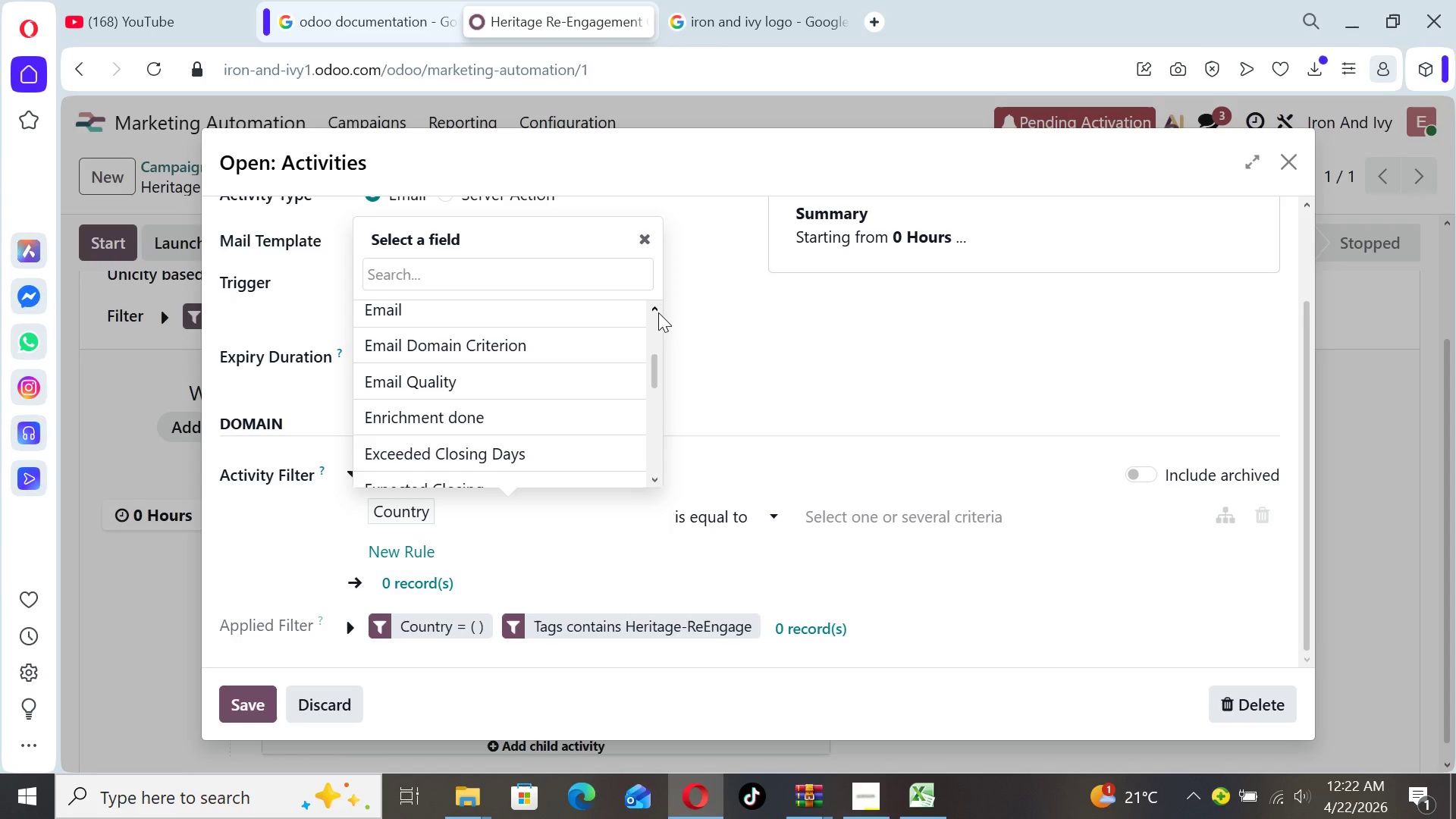 
double_click([658, 311])
 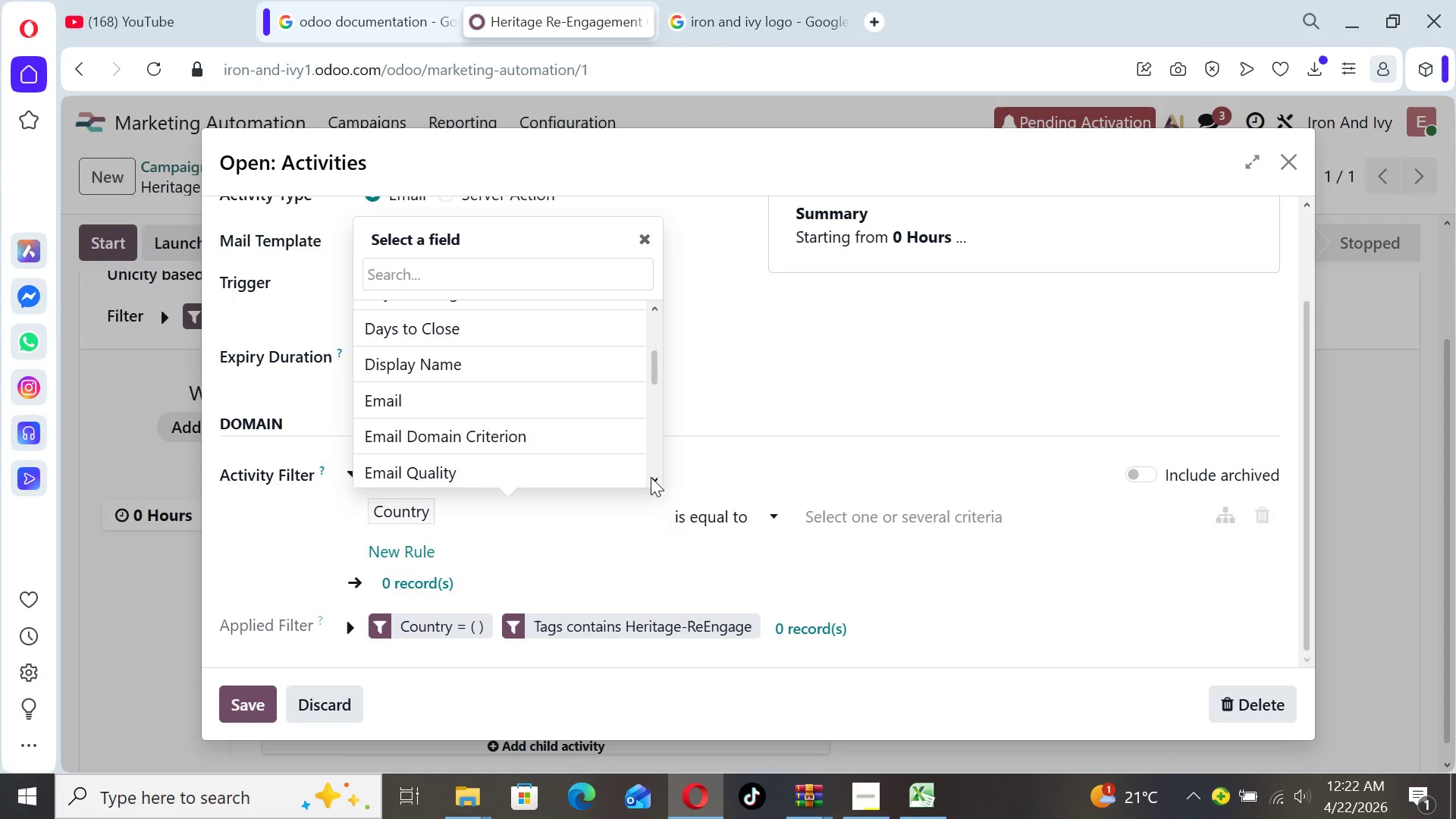 
double_click([651, 477])
 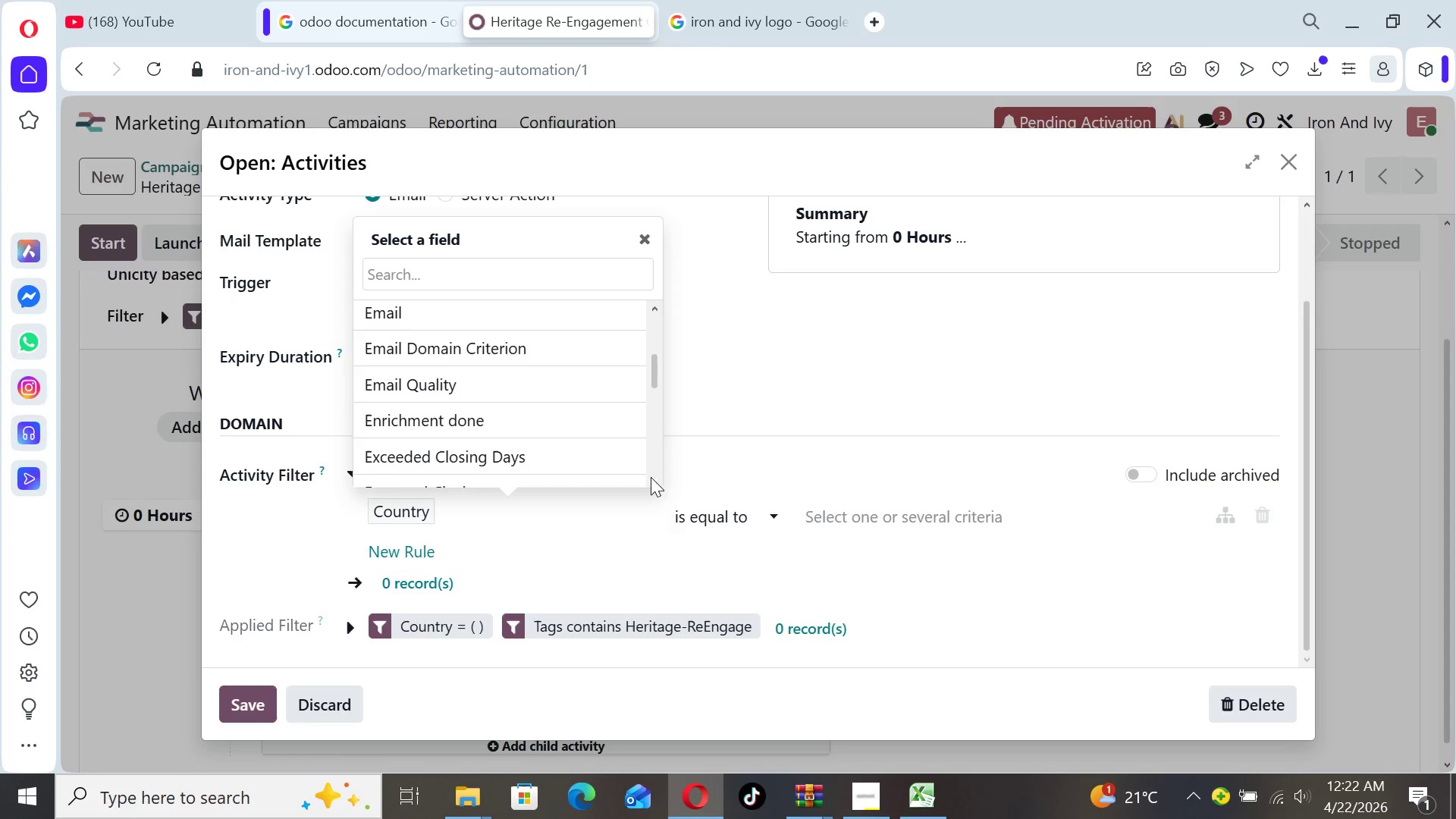 
triple_click([651, 477])
 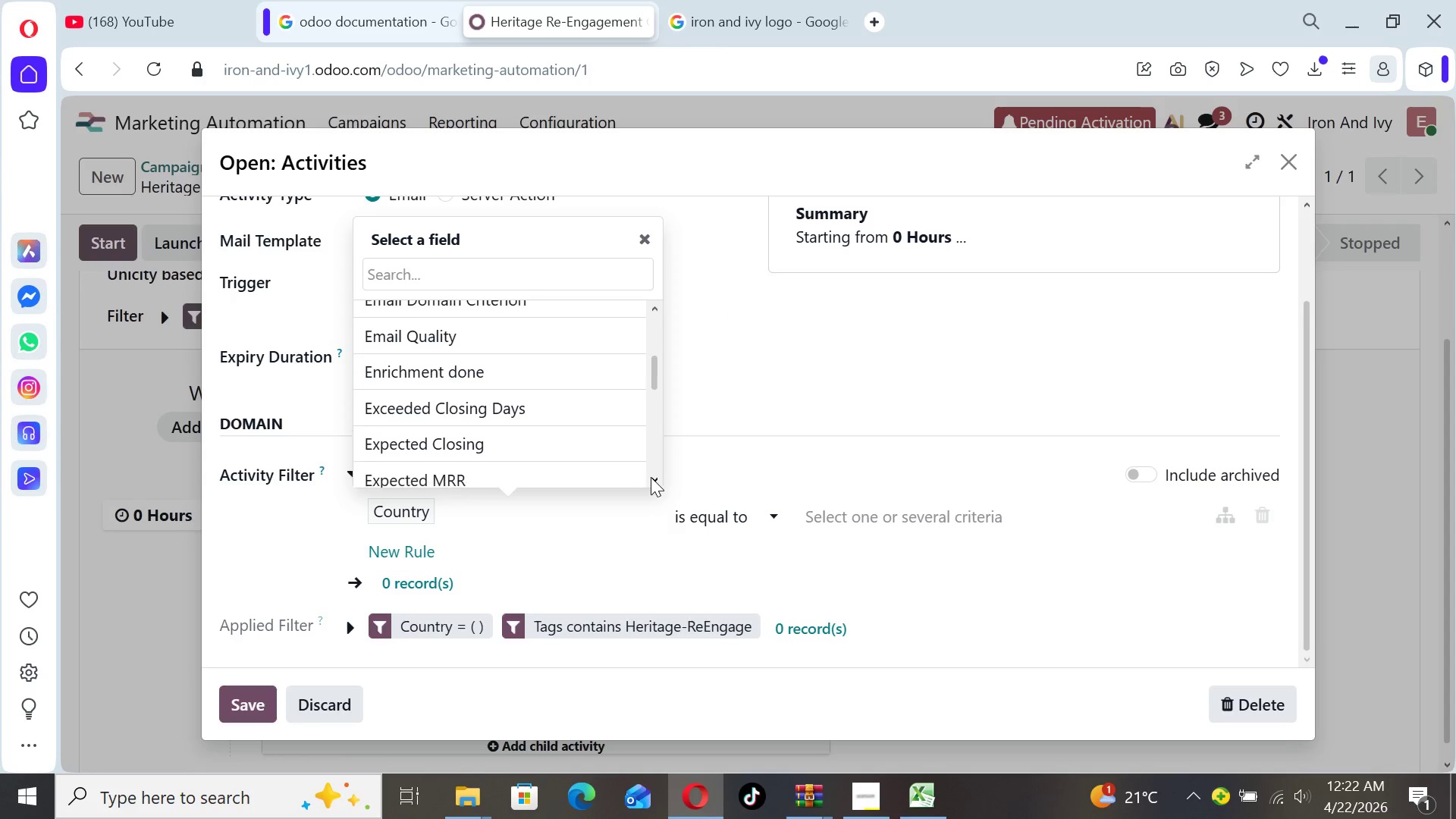 
triple_click([651, 477])
 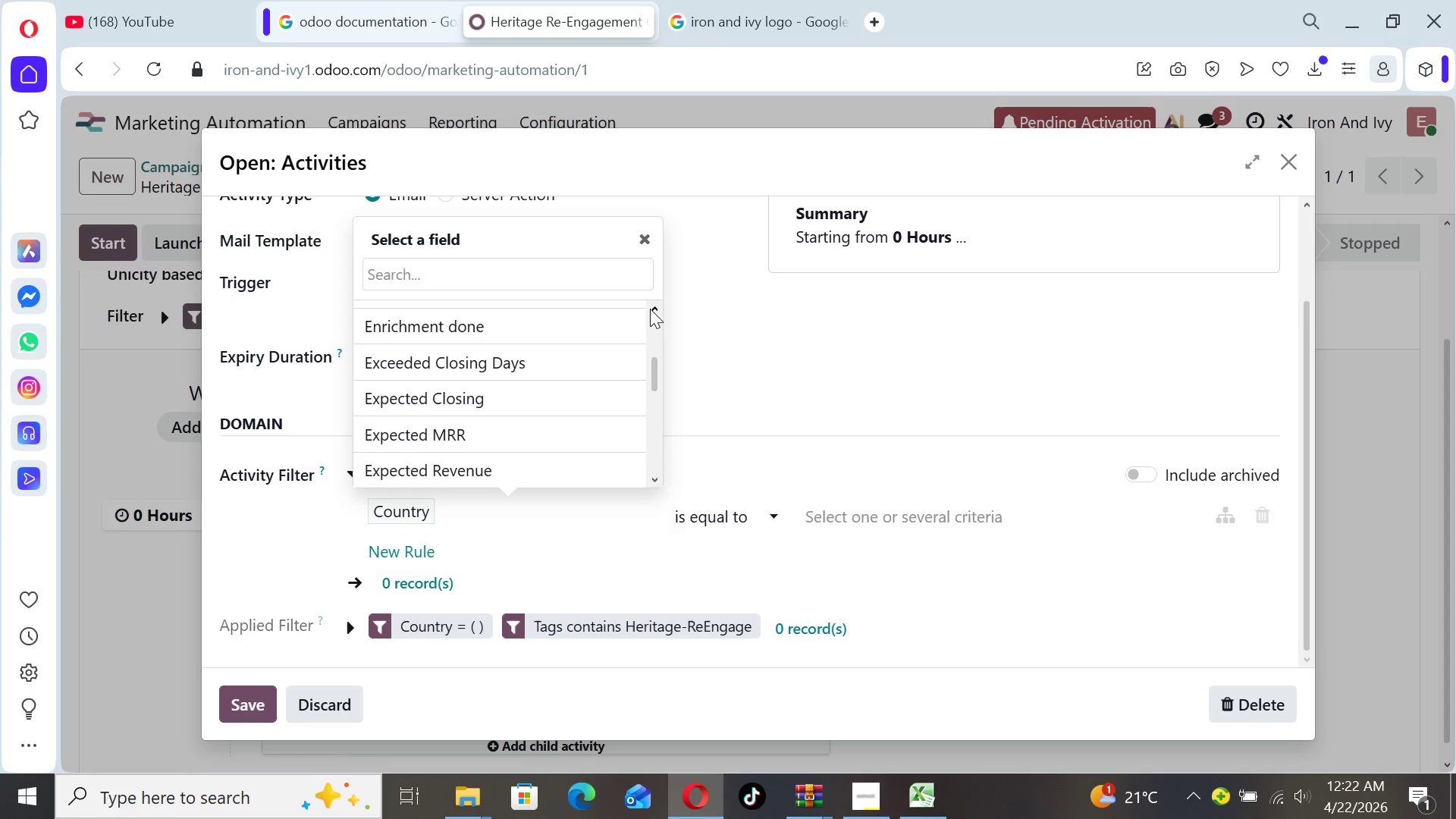 
double_click([650, 305])
 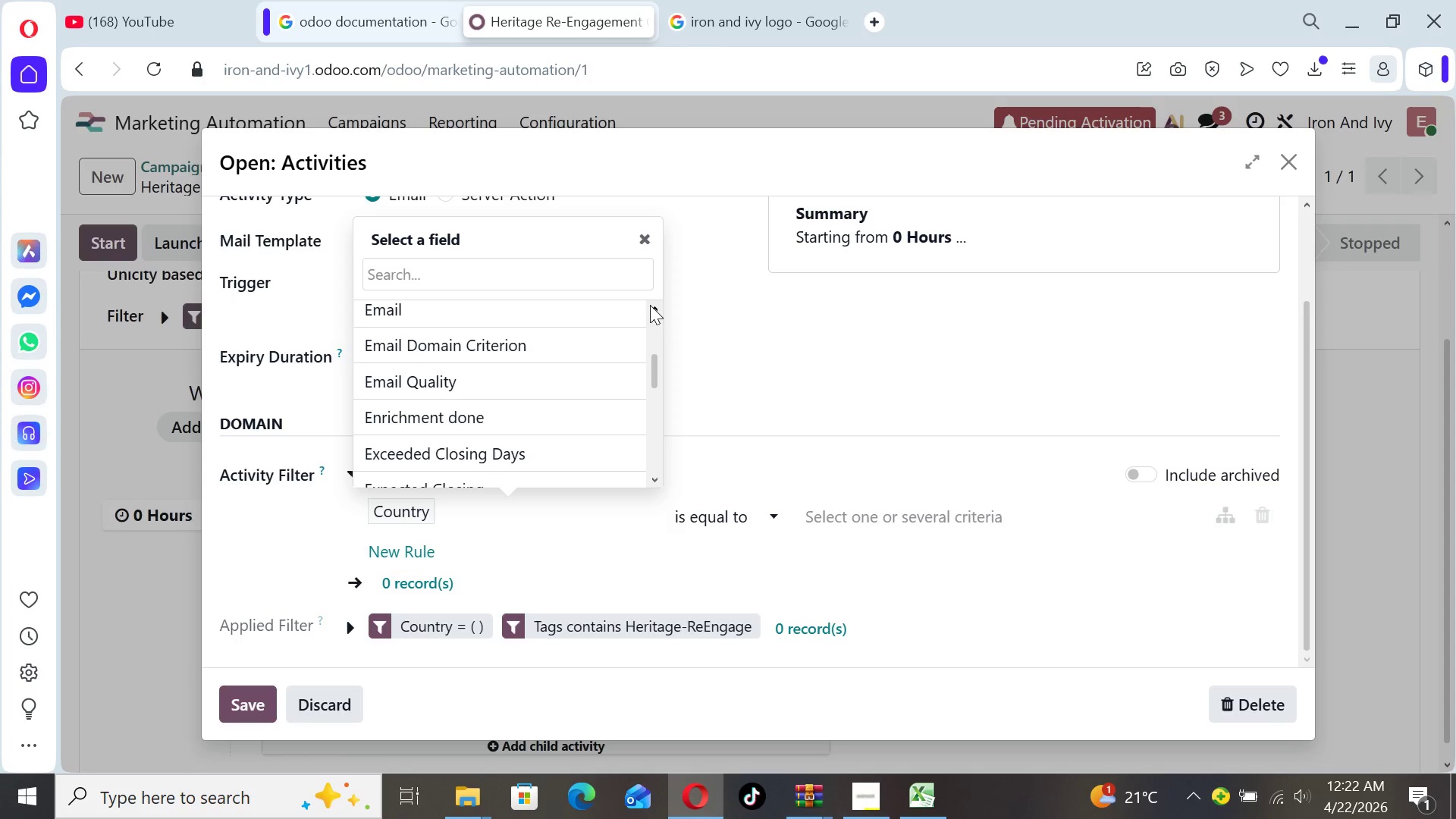 
left_click([650, 305])
 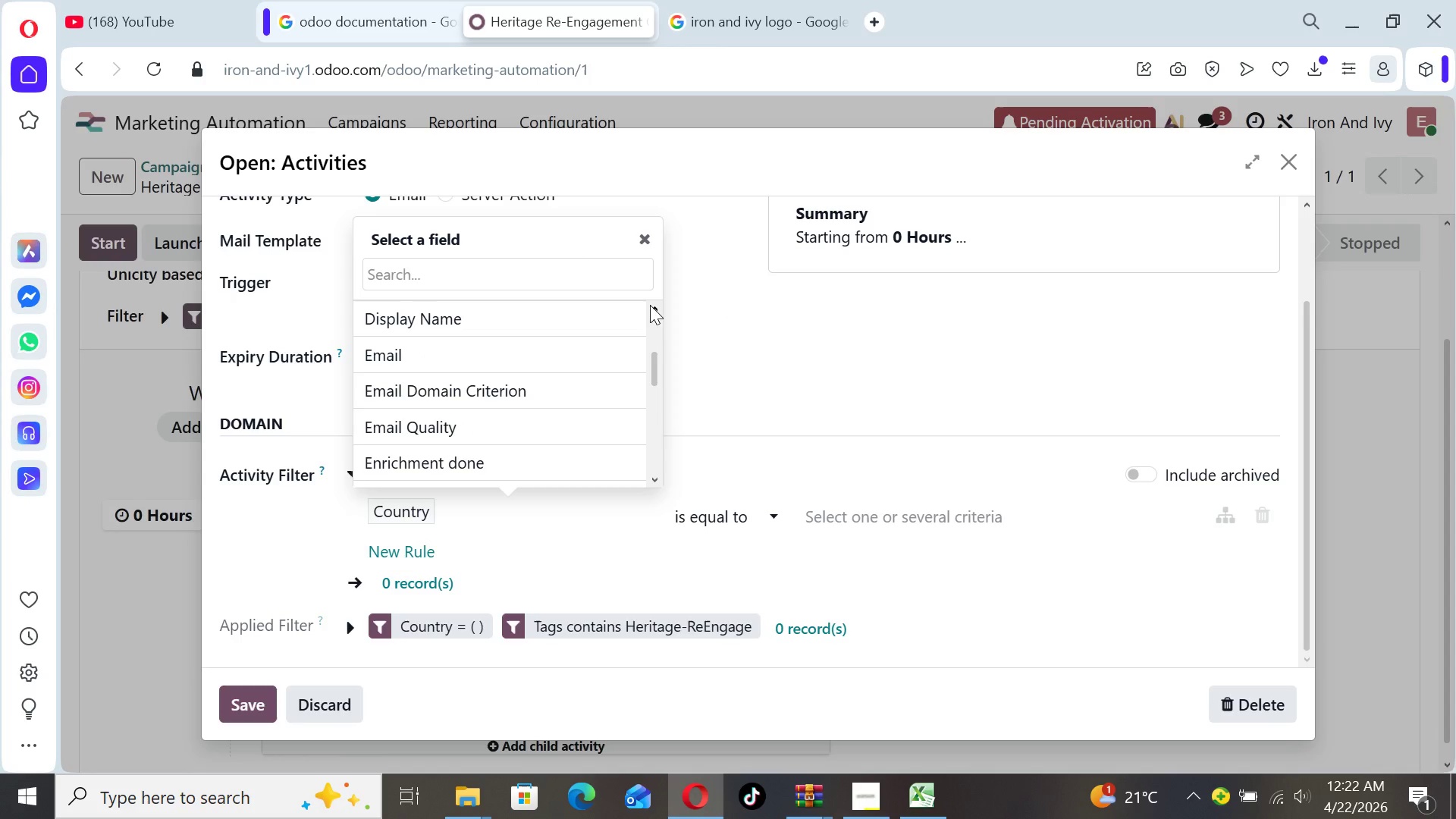 
left_click([650, 305])
 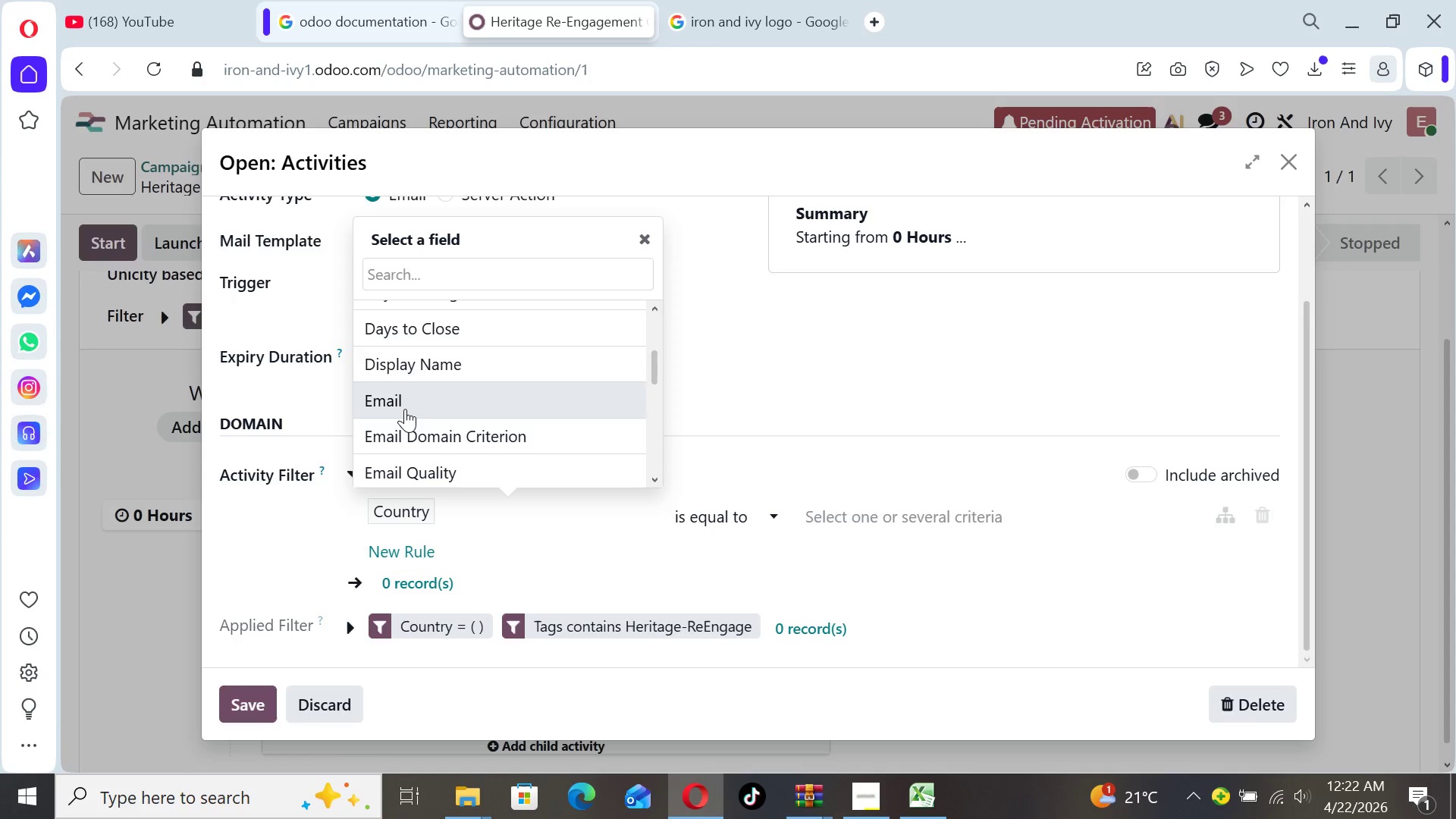 
left_click([405, 409])
 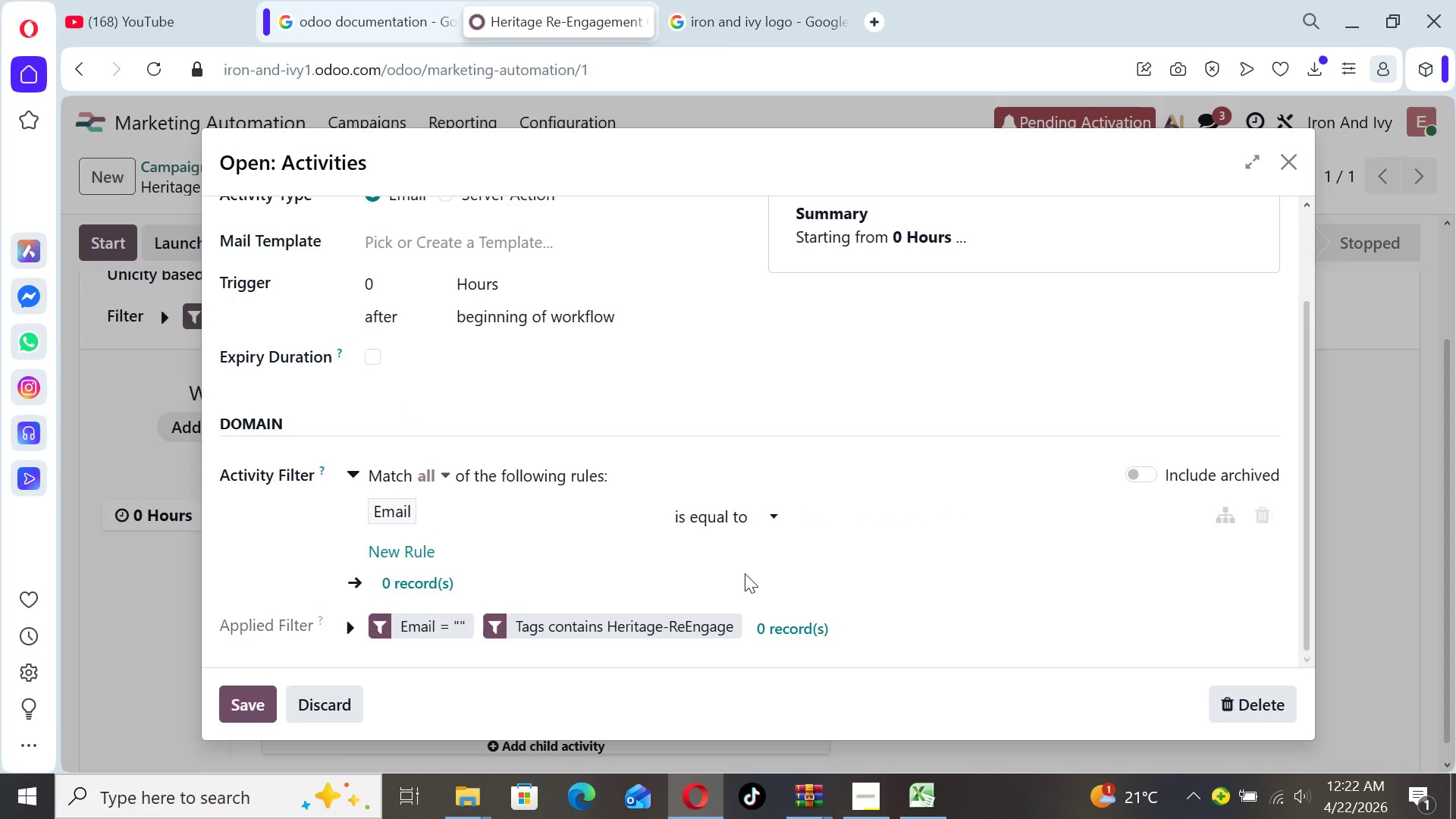 
wait(7.06)
 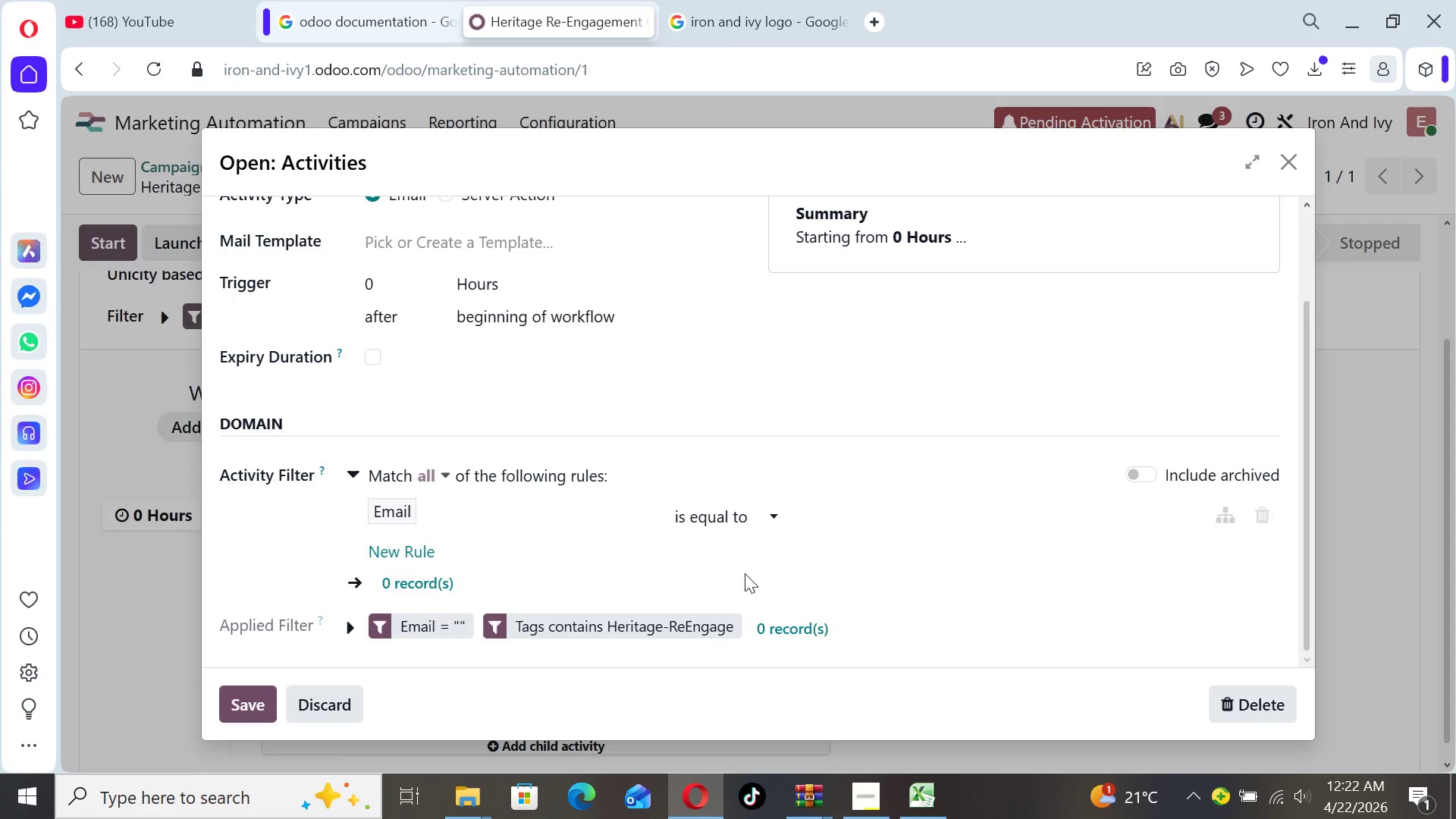 
left_click([775, 515])
 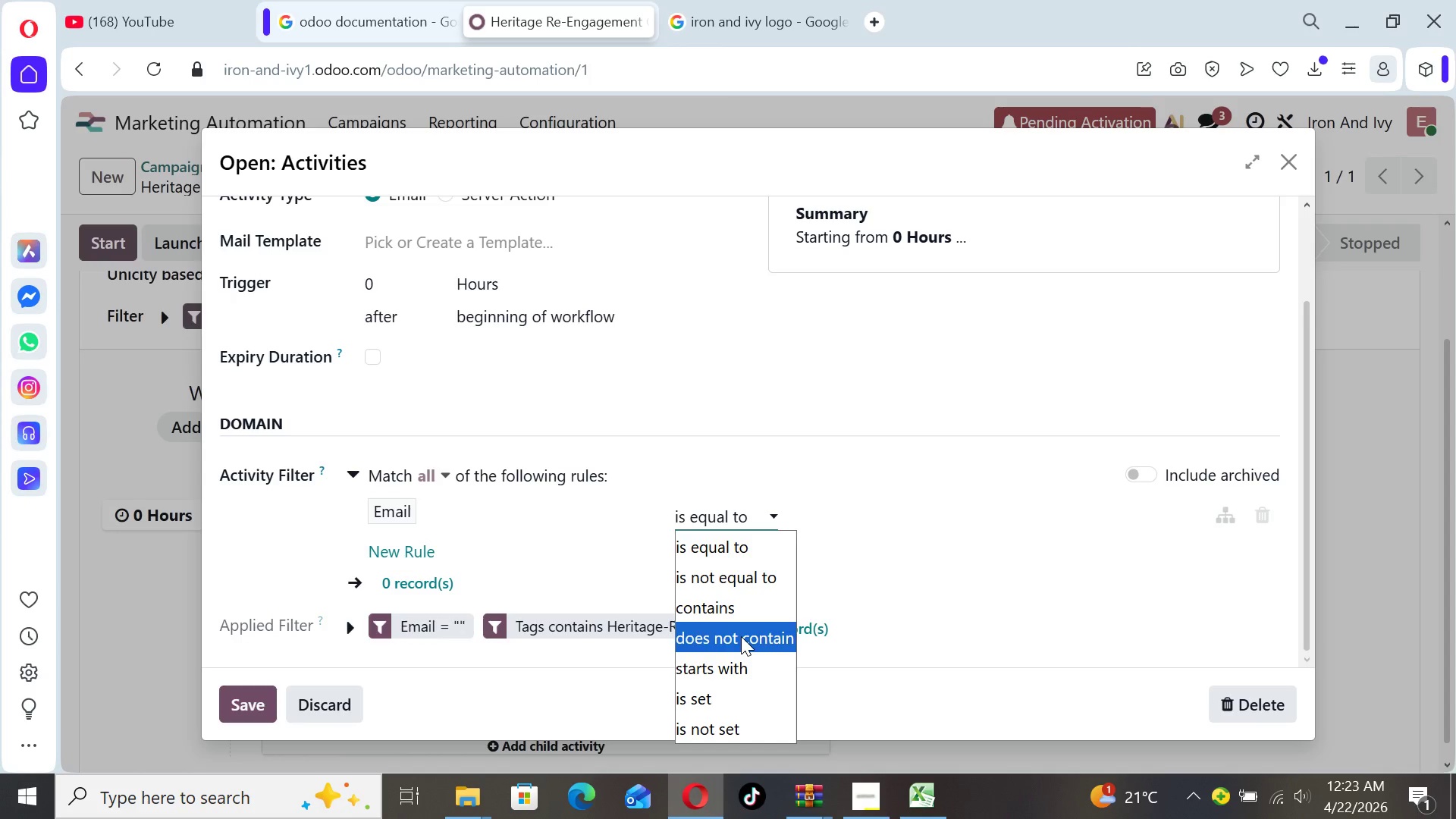 
wait(25.61)
 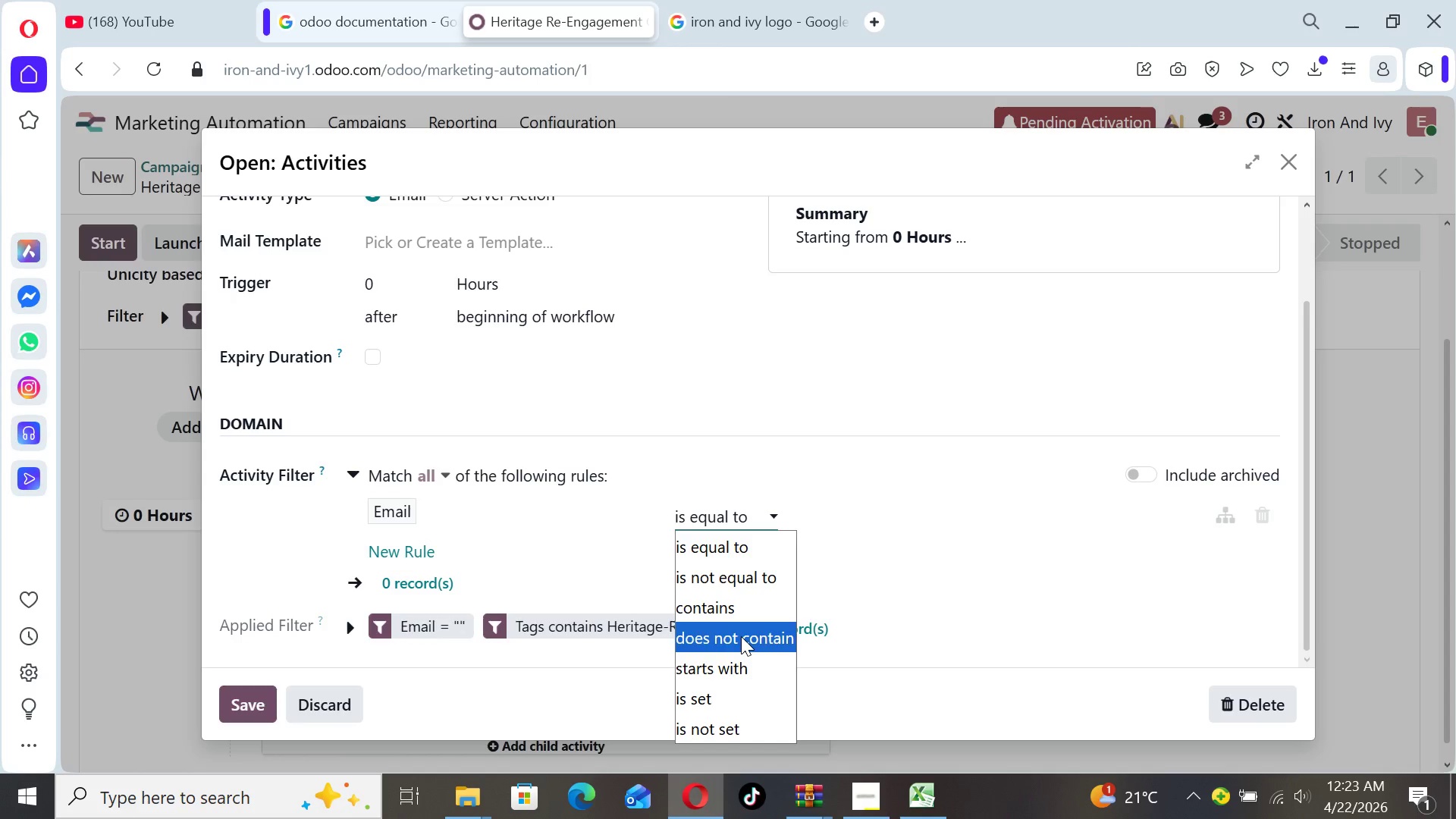 
left_click([1098, 524])
 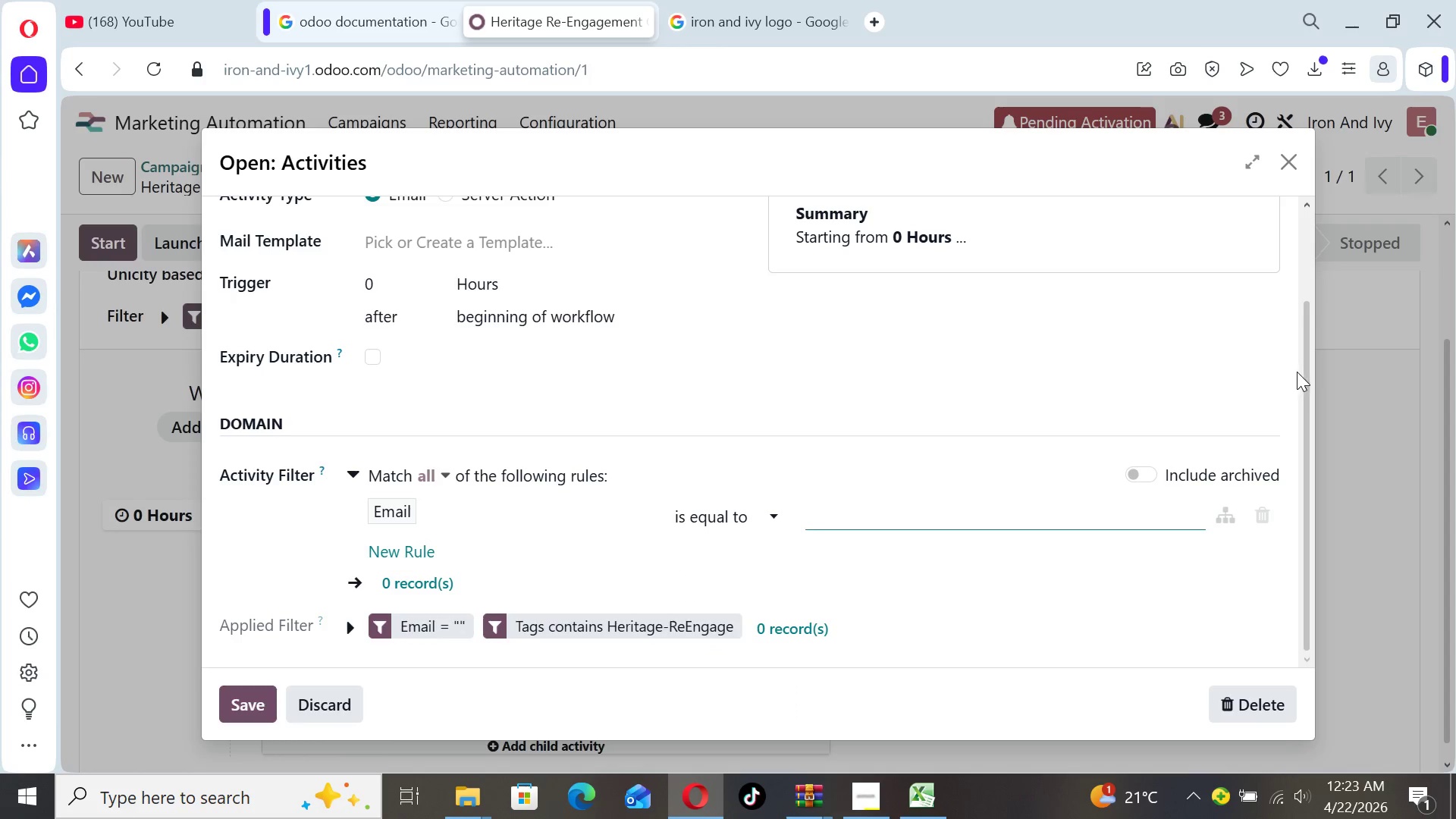 
left_click_drag(start_coordinate=[1303, 375], to_coordinate=[1304, 362])
 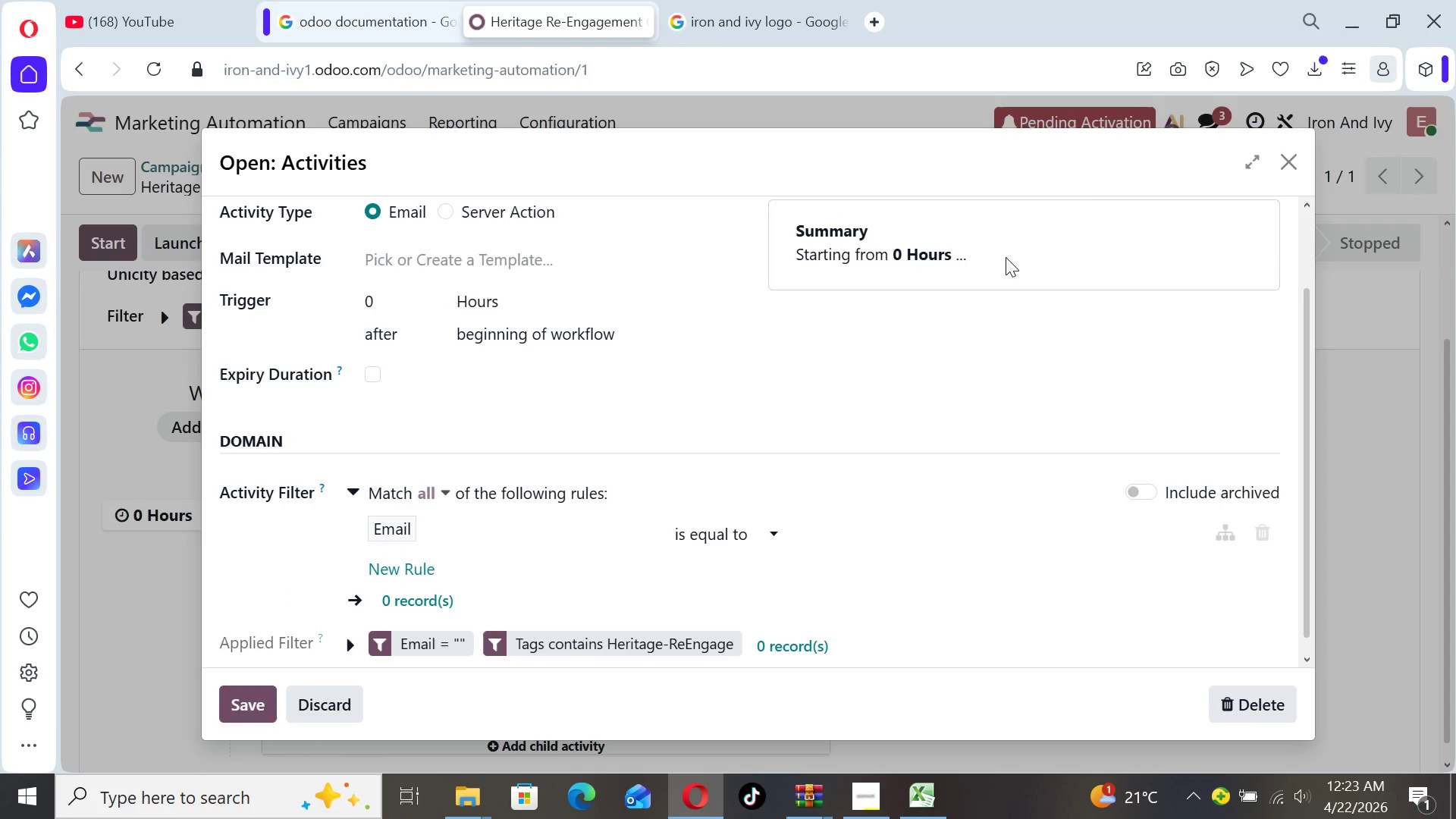 
left_click([1295, 171])
 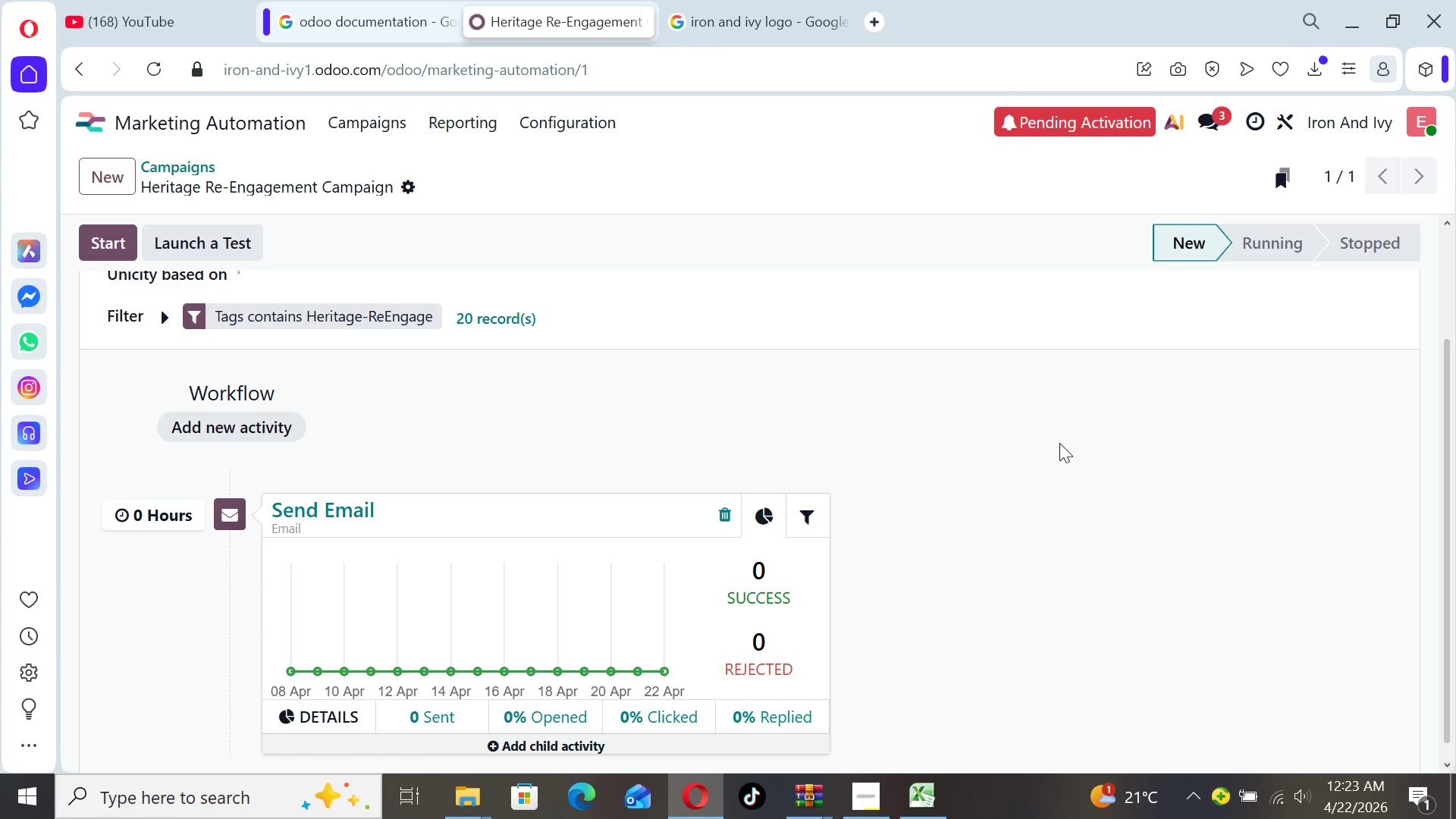 
wait(5.45)
 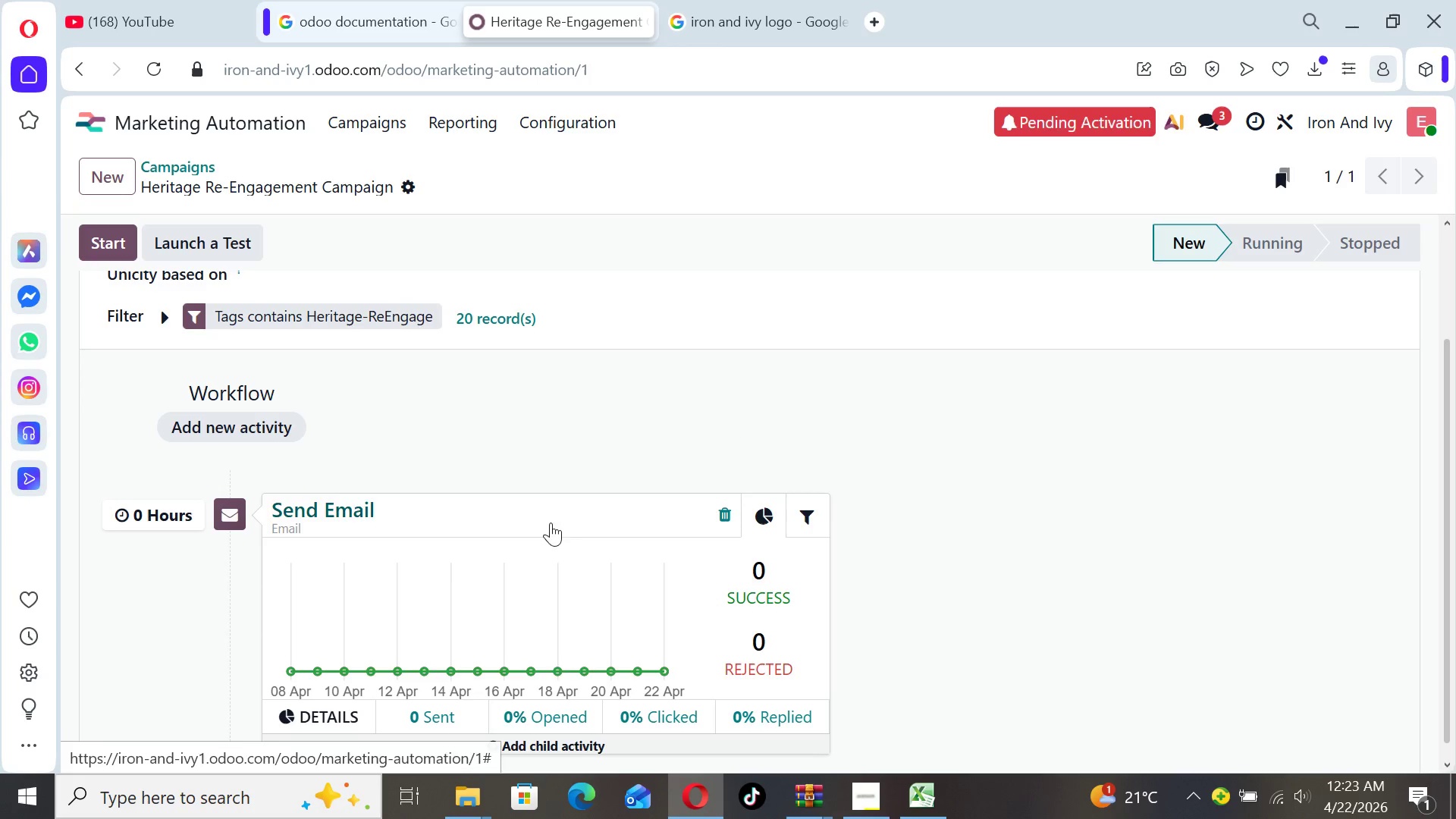 
left_click_drag(start_coordinate=[1451, 410], to_coordinate=[1455, 522])
 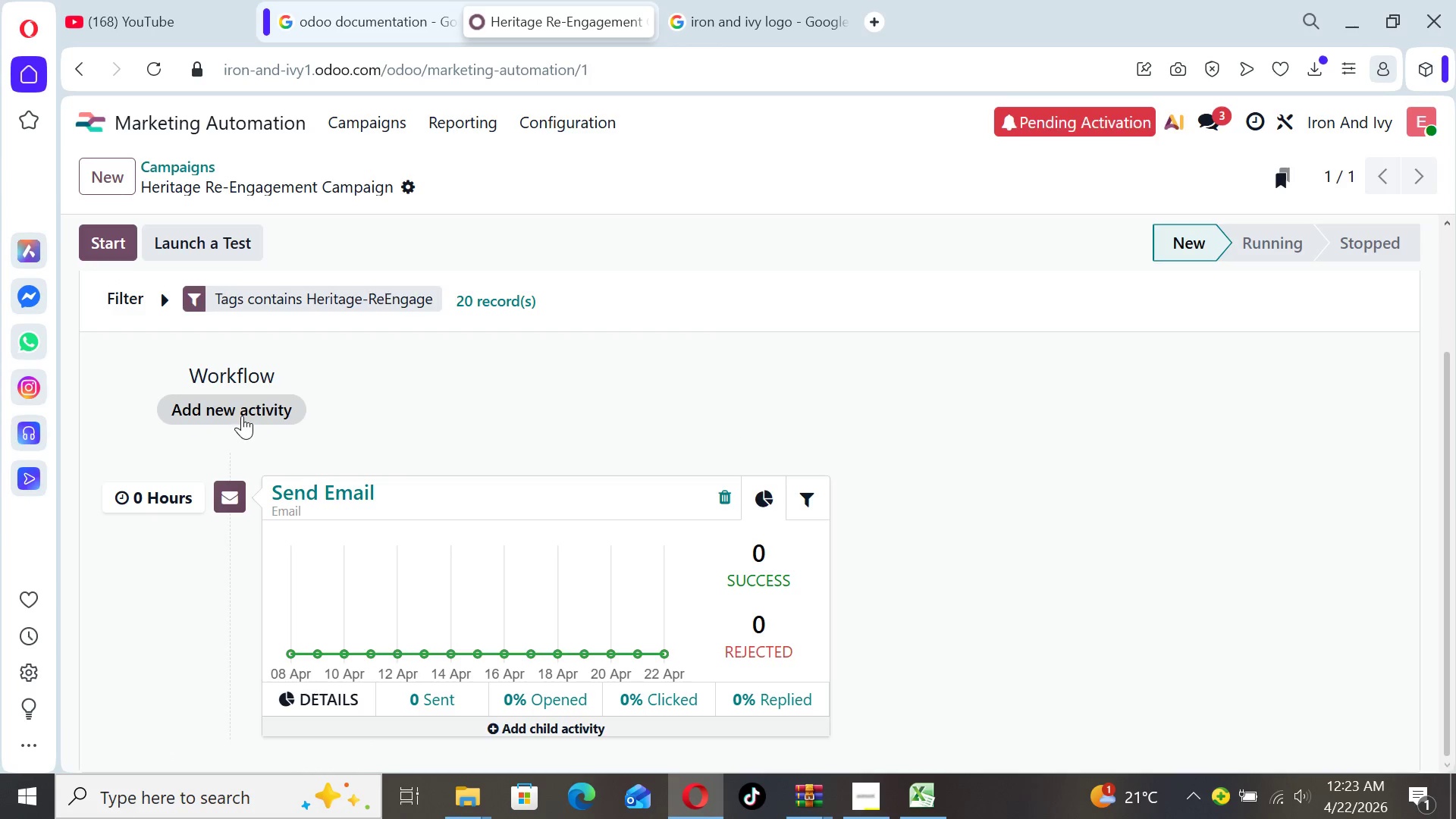 
left_click([237, 412])
 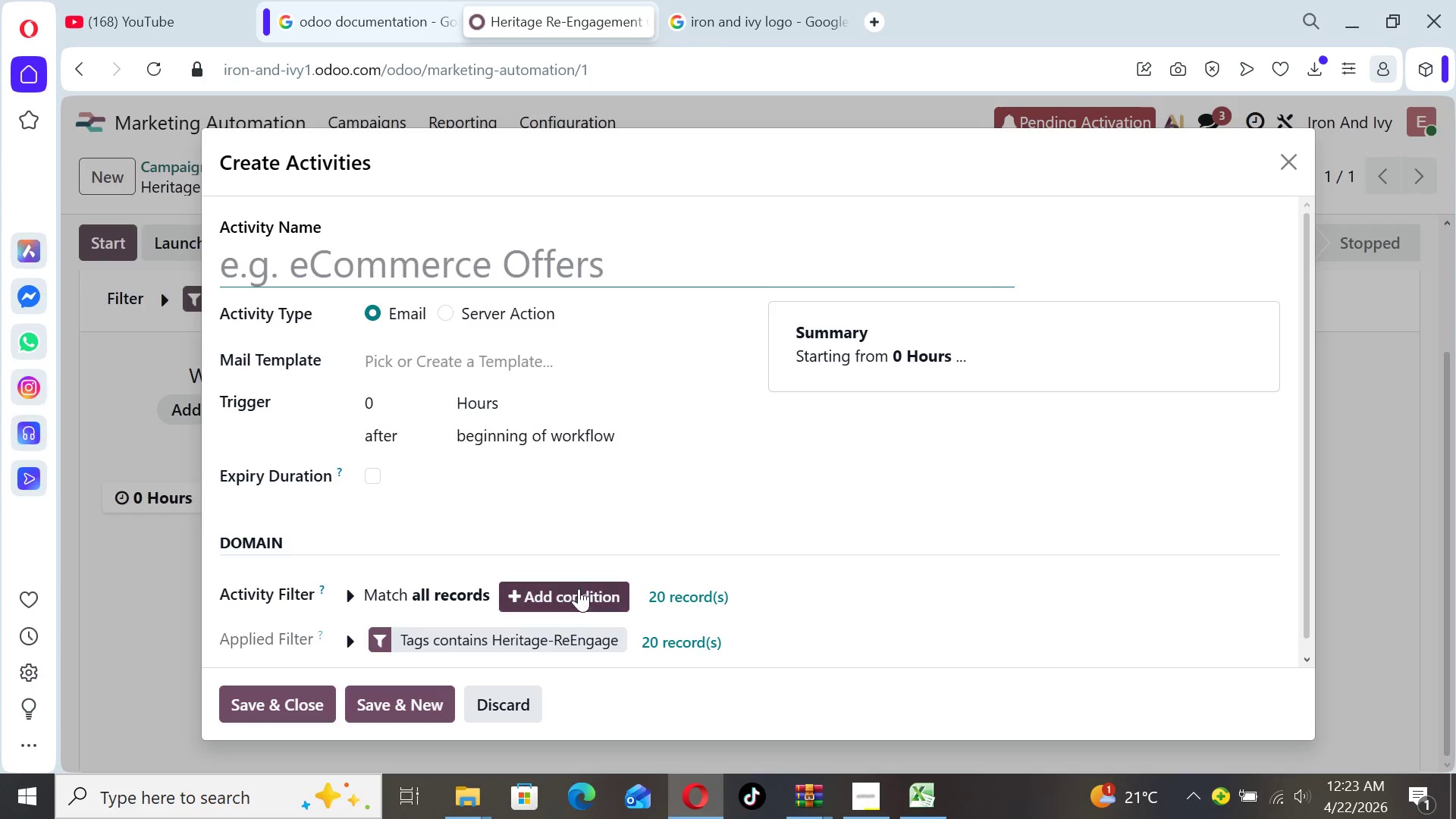 
wait(7.41)
 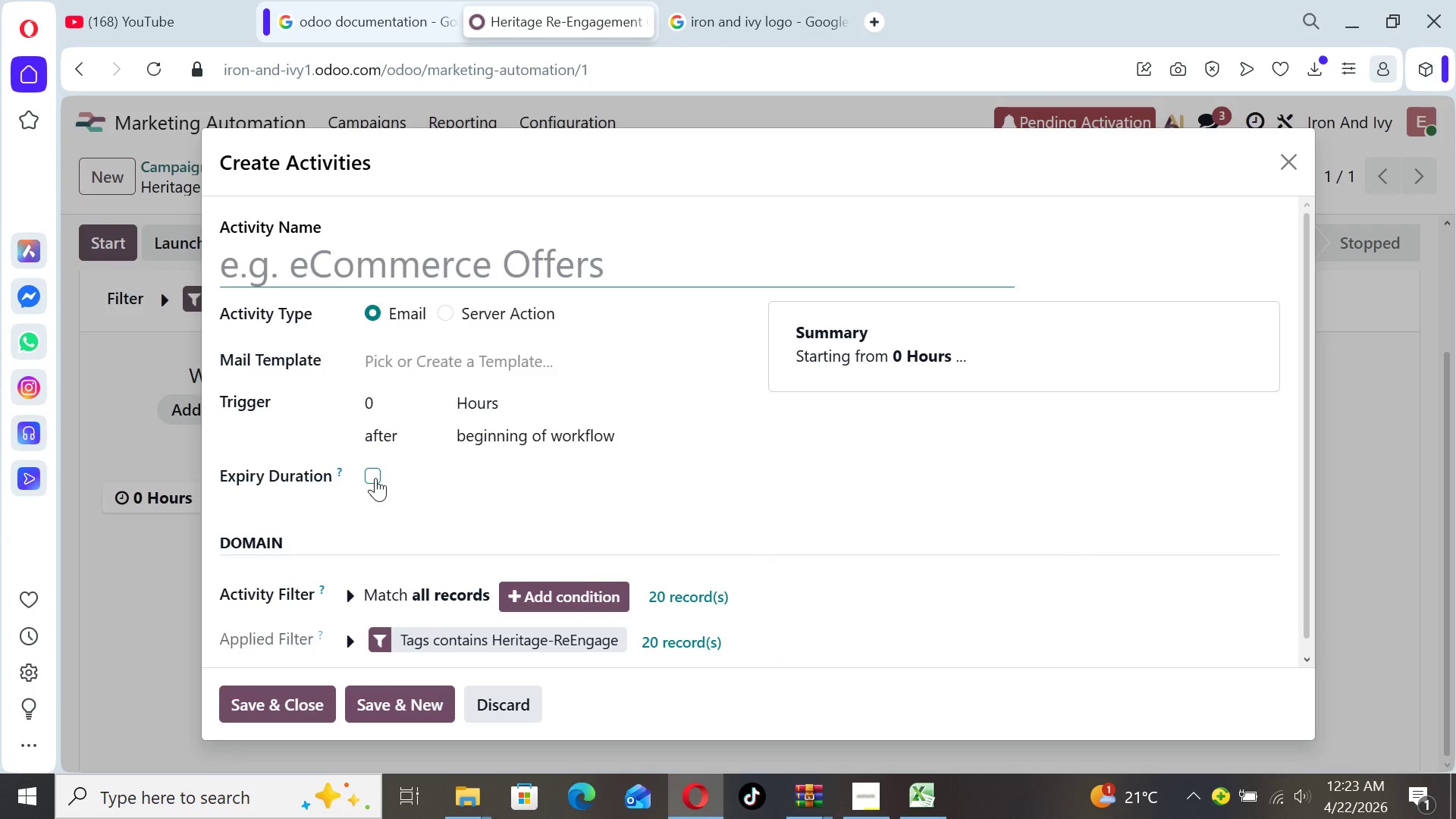 
left_click([579, 595])
 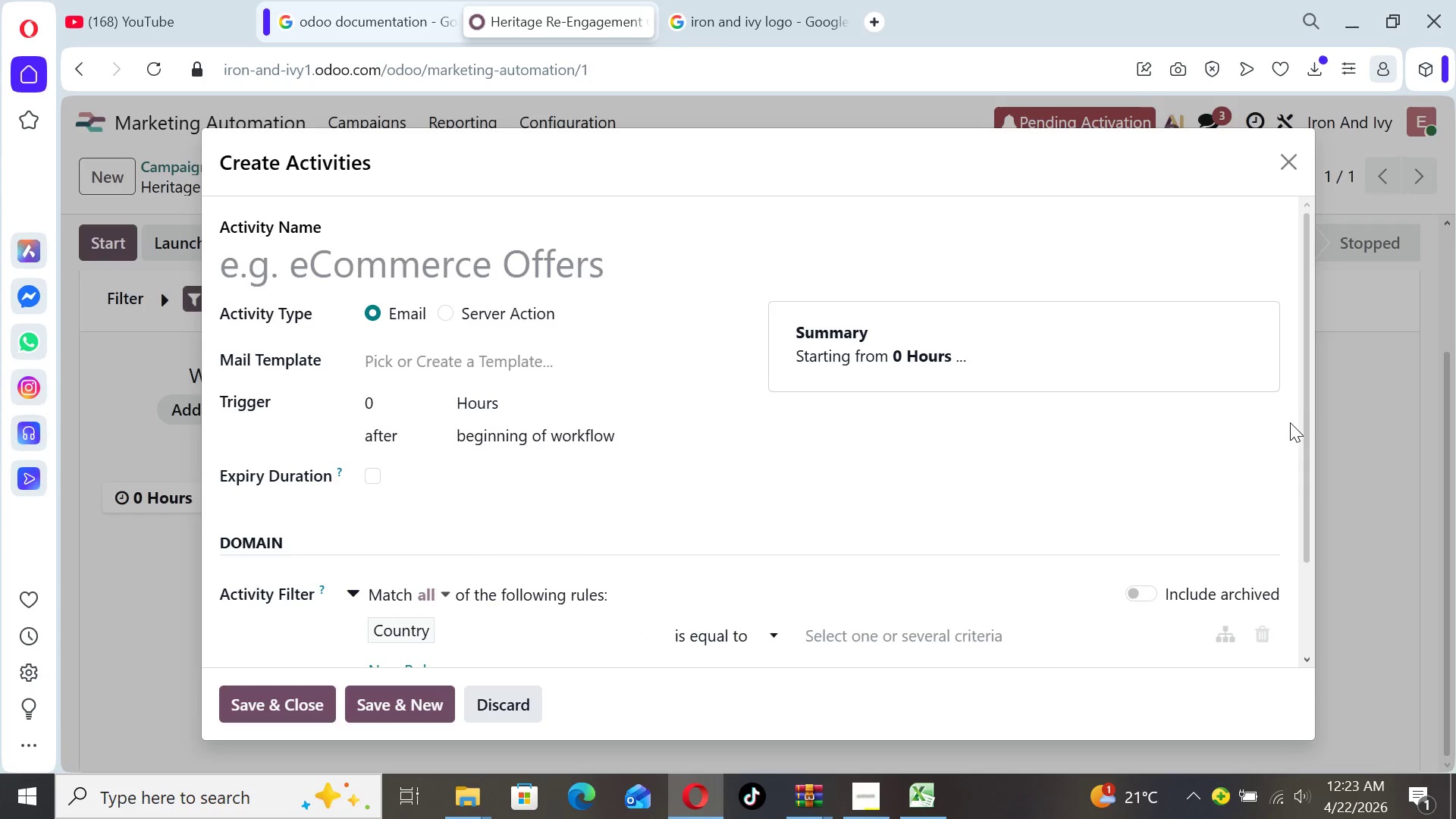 
left_click_drag(start_coordinate=[1299, 425], to_coordinate=[1315, 622])
 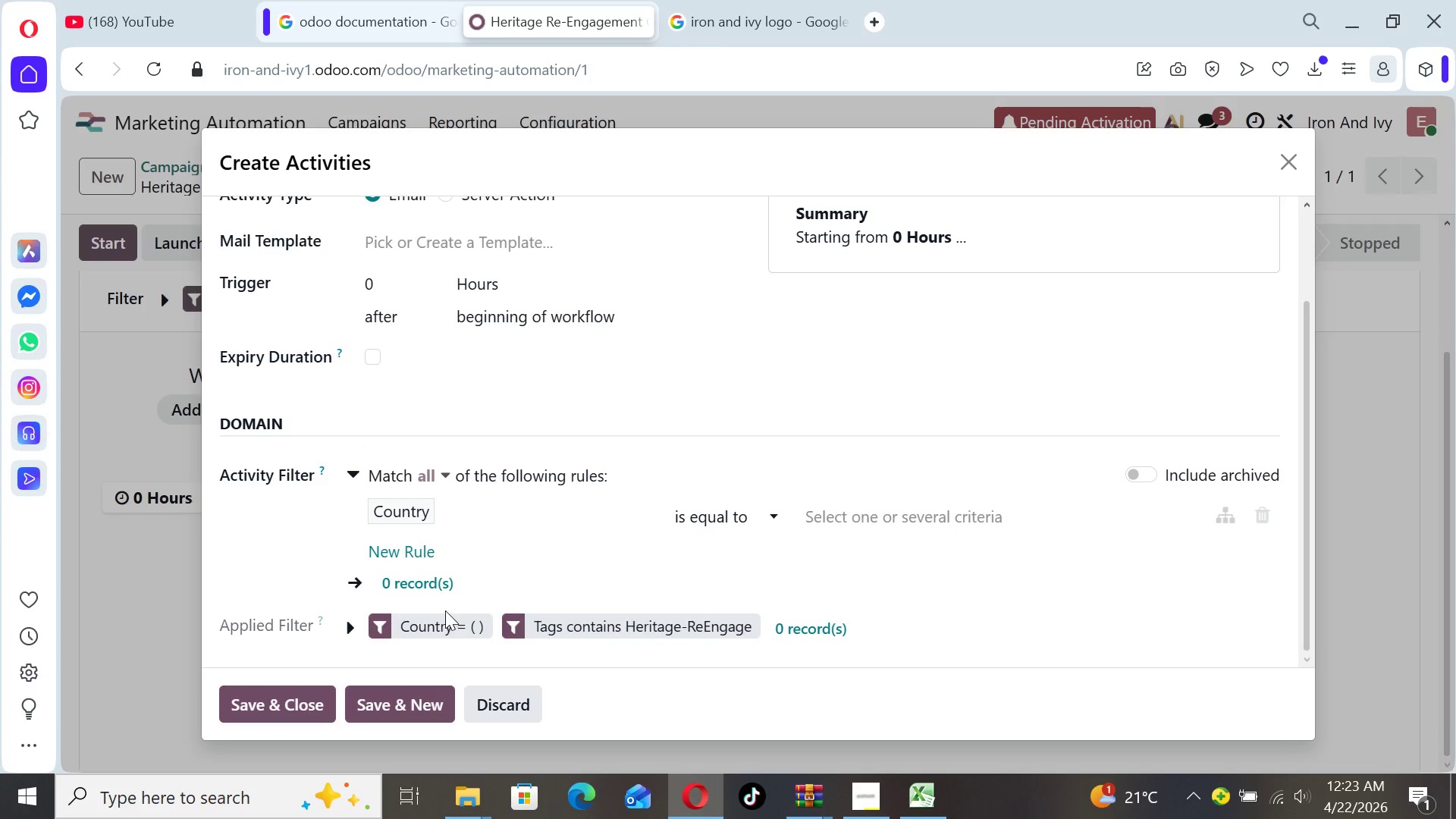 
mouse_move([436, 521])
 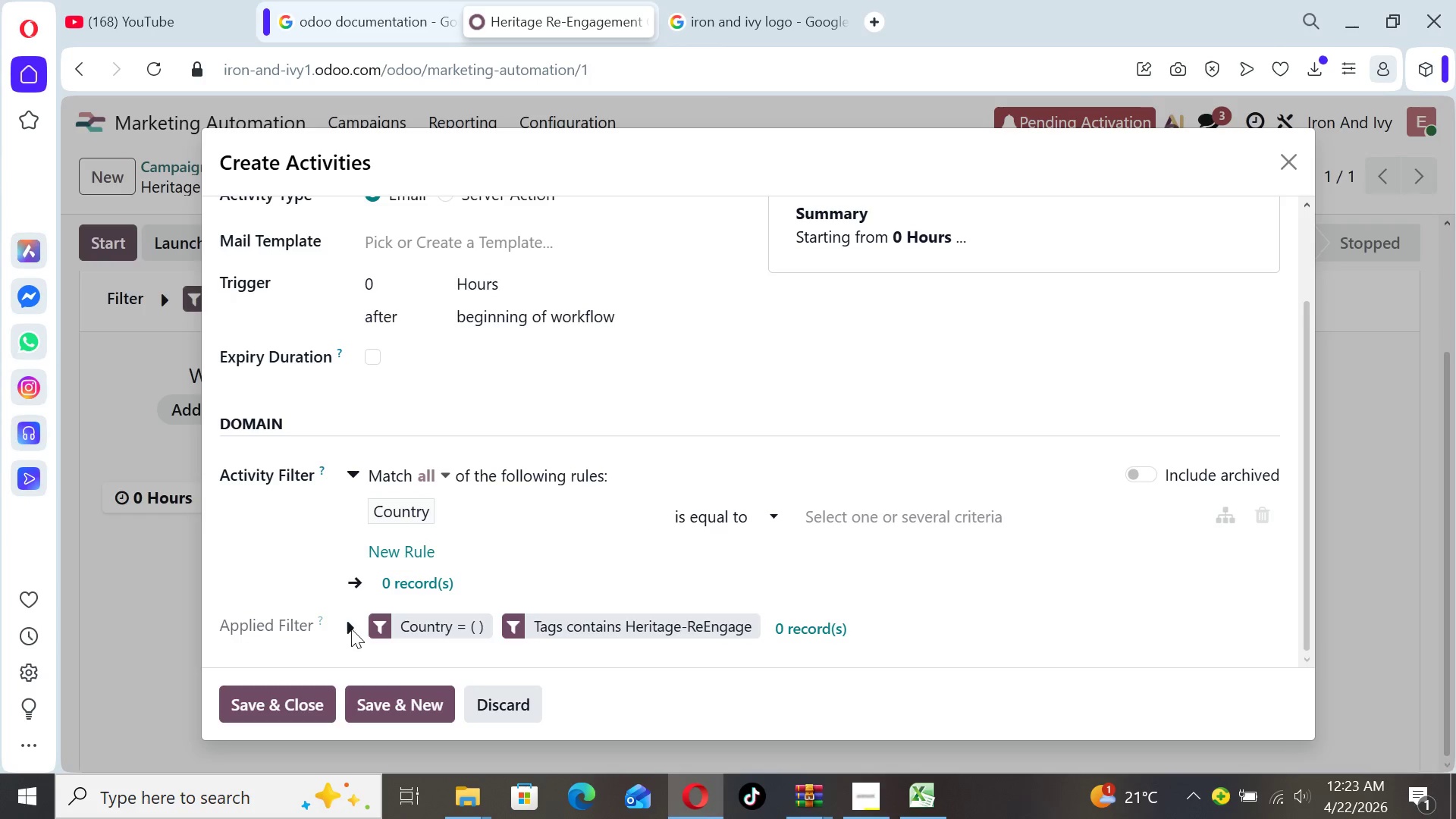 
left_click([350, 629])
 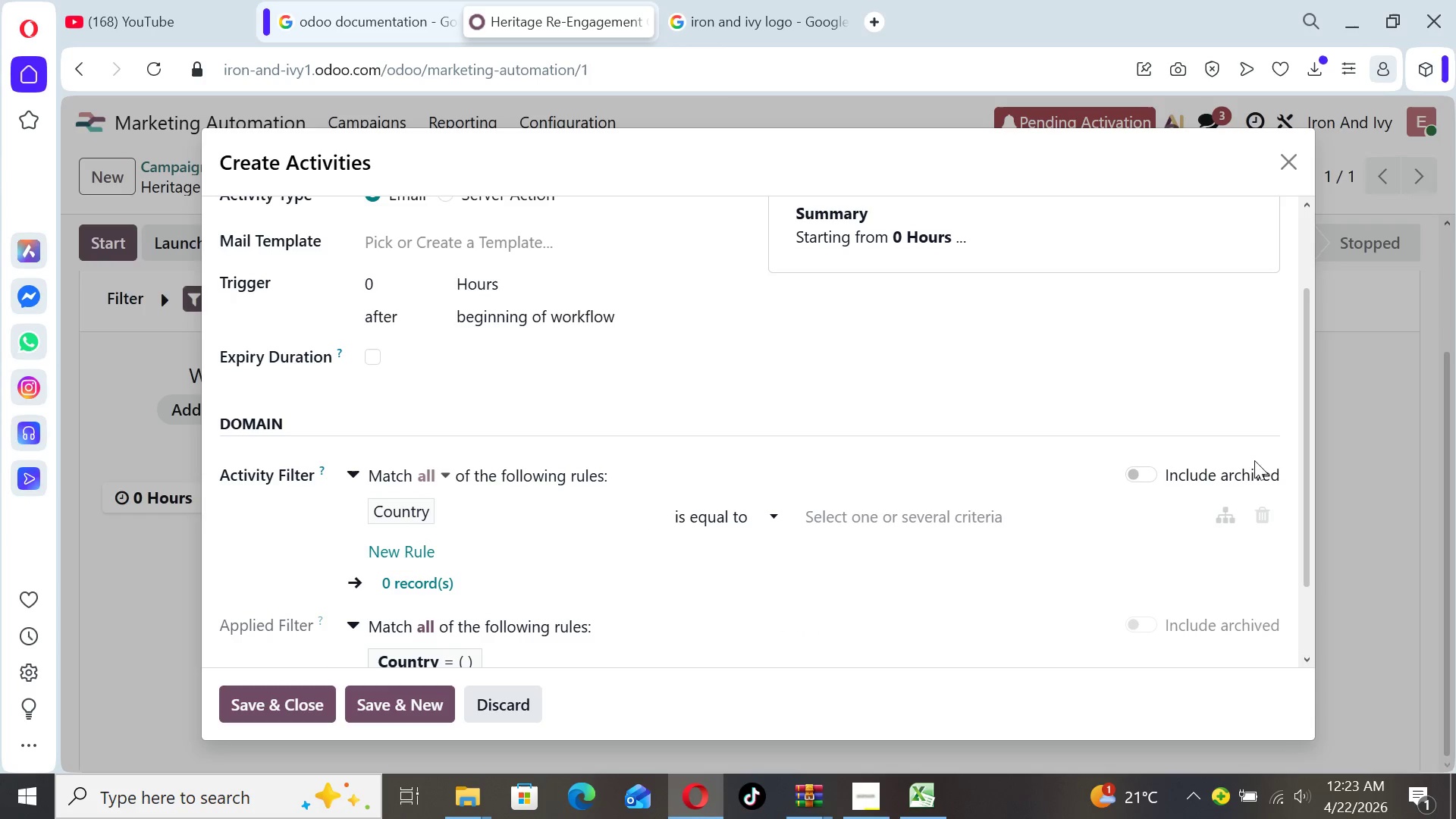 
left_click_drag(start_coordinate=[1300, 471], to_coordinate=[1317, 547])
 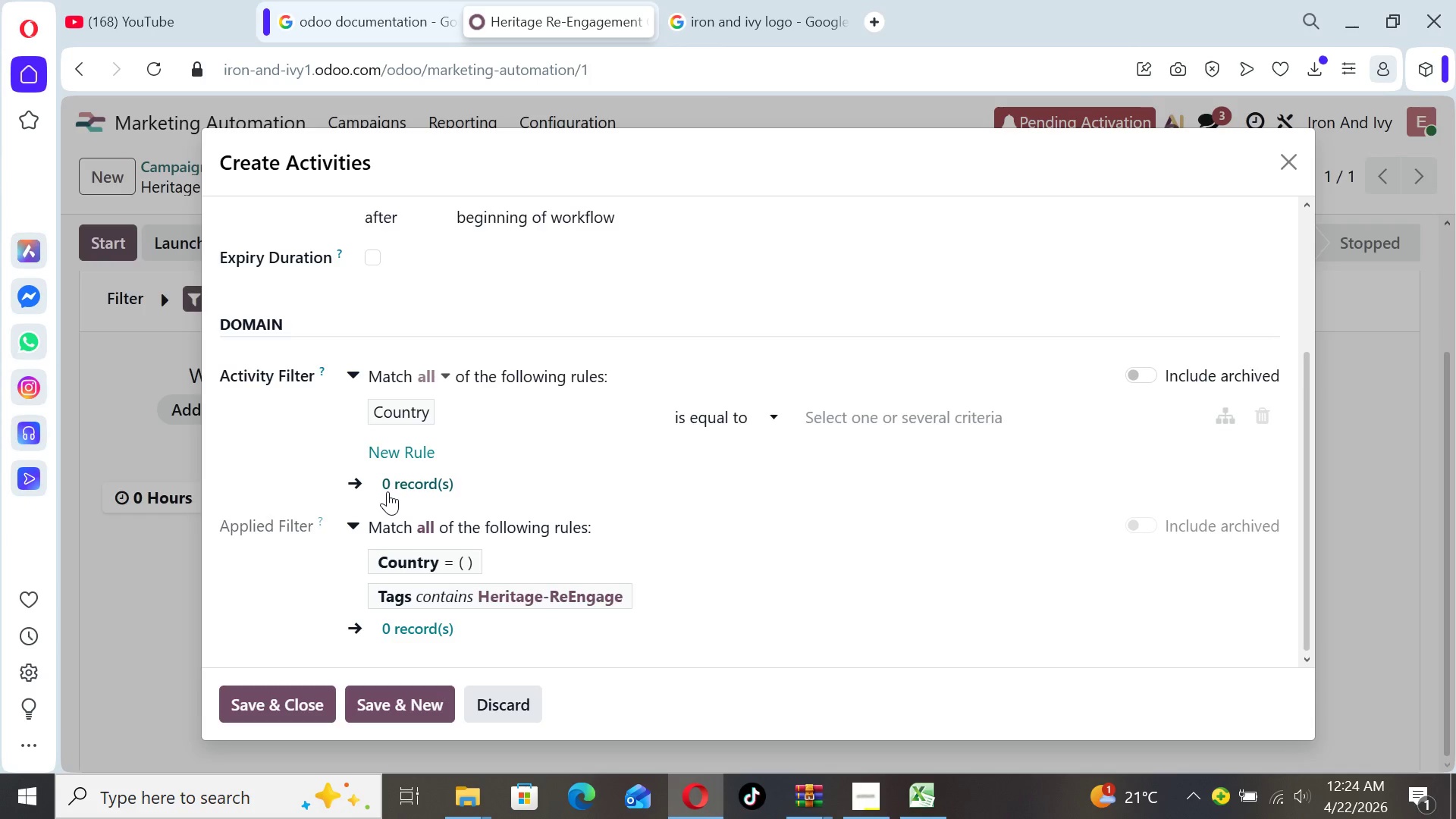 
wait(19.61)
 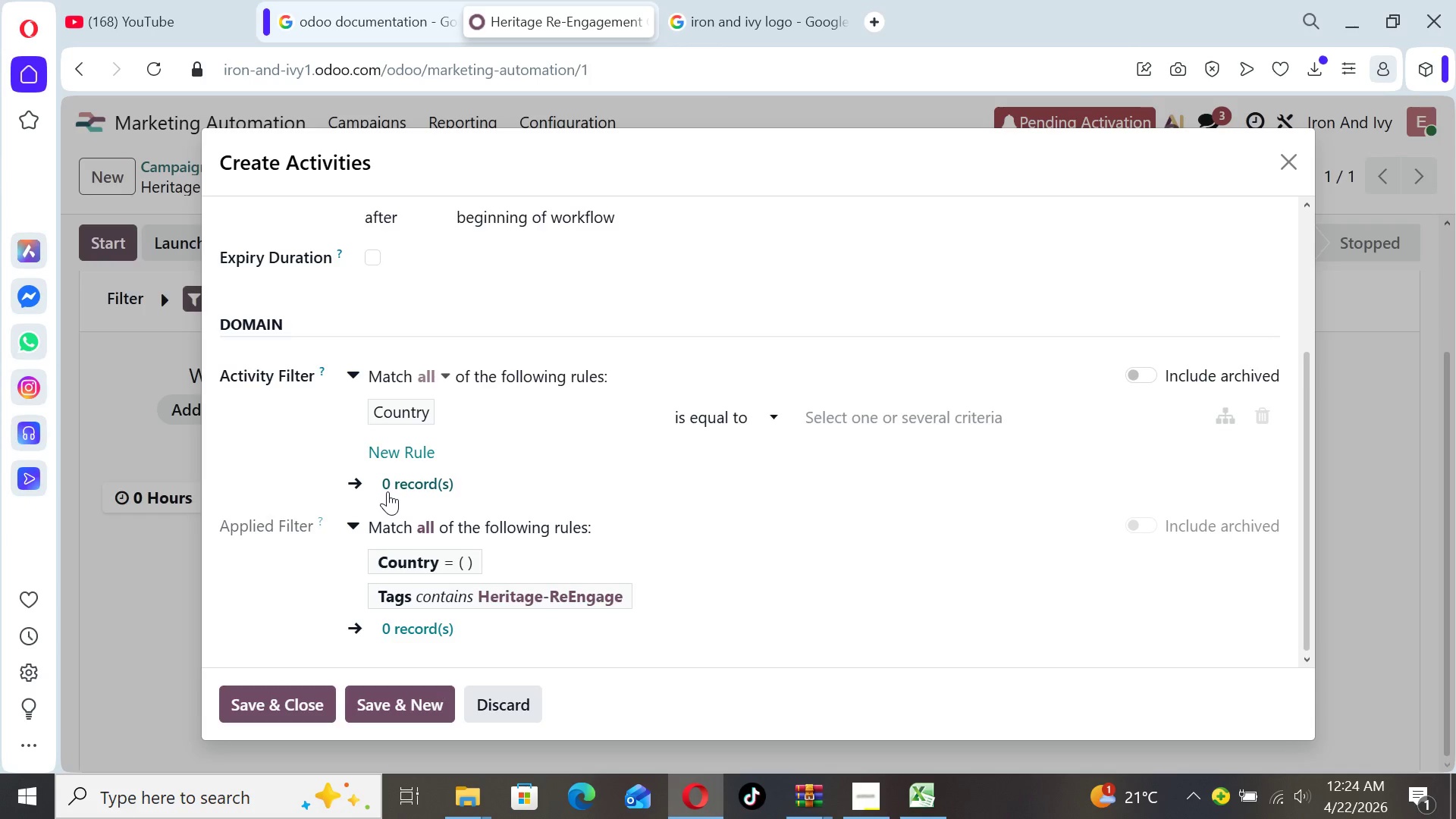 
left_click([1295, 159])
 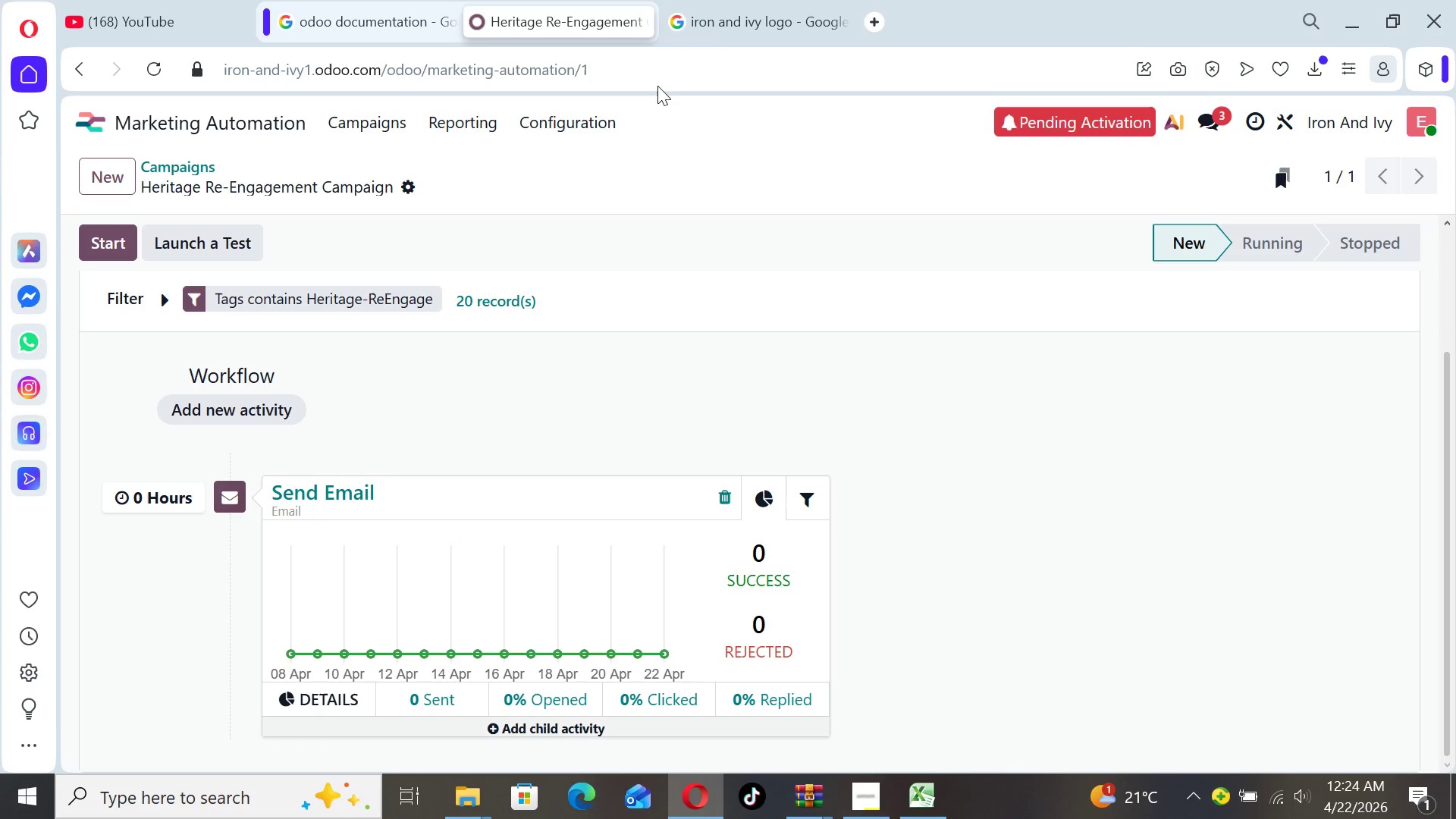 
wait(6.52)
 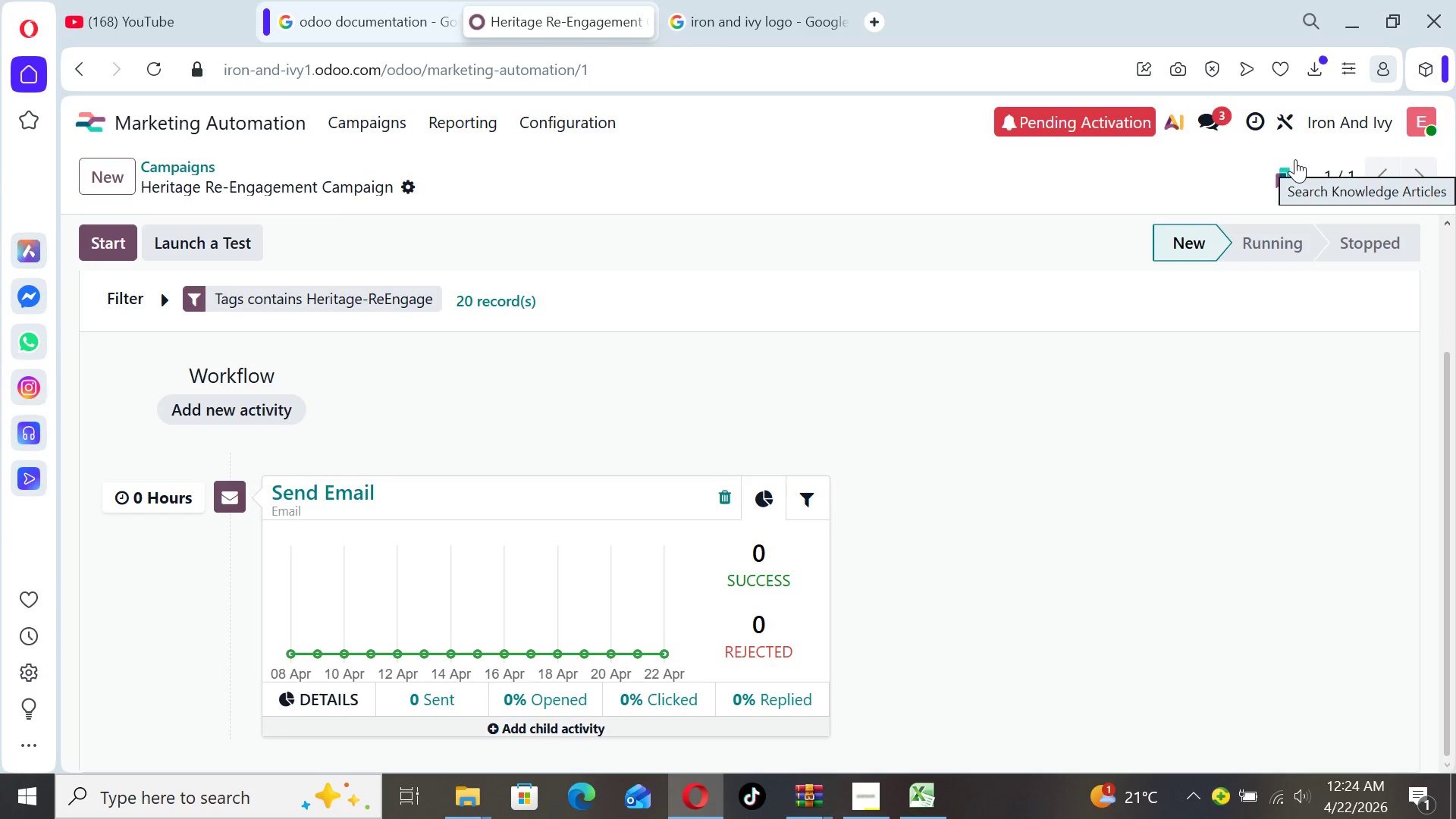 
left_click([94, 127])
 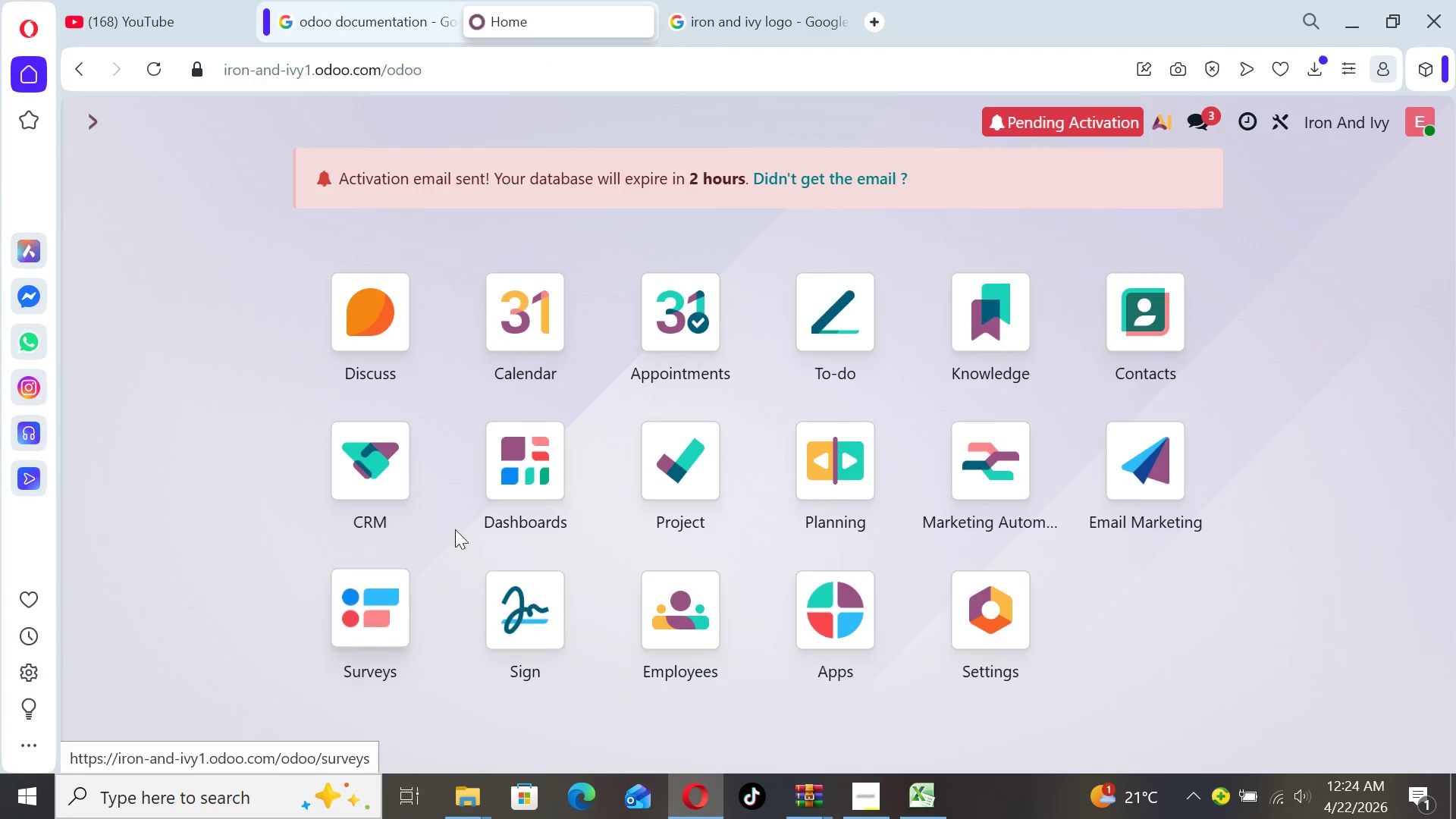 
wait(8.31)
 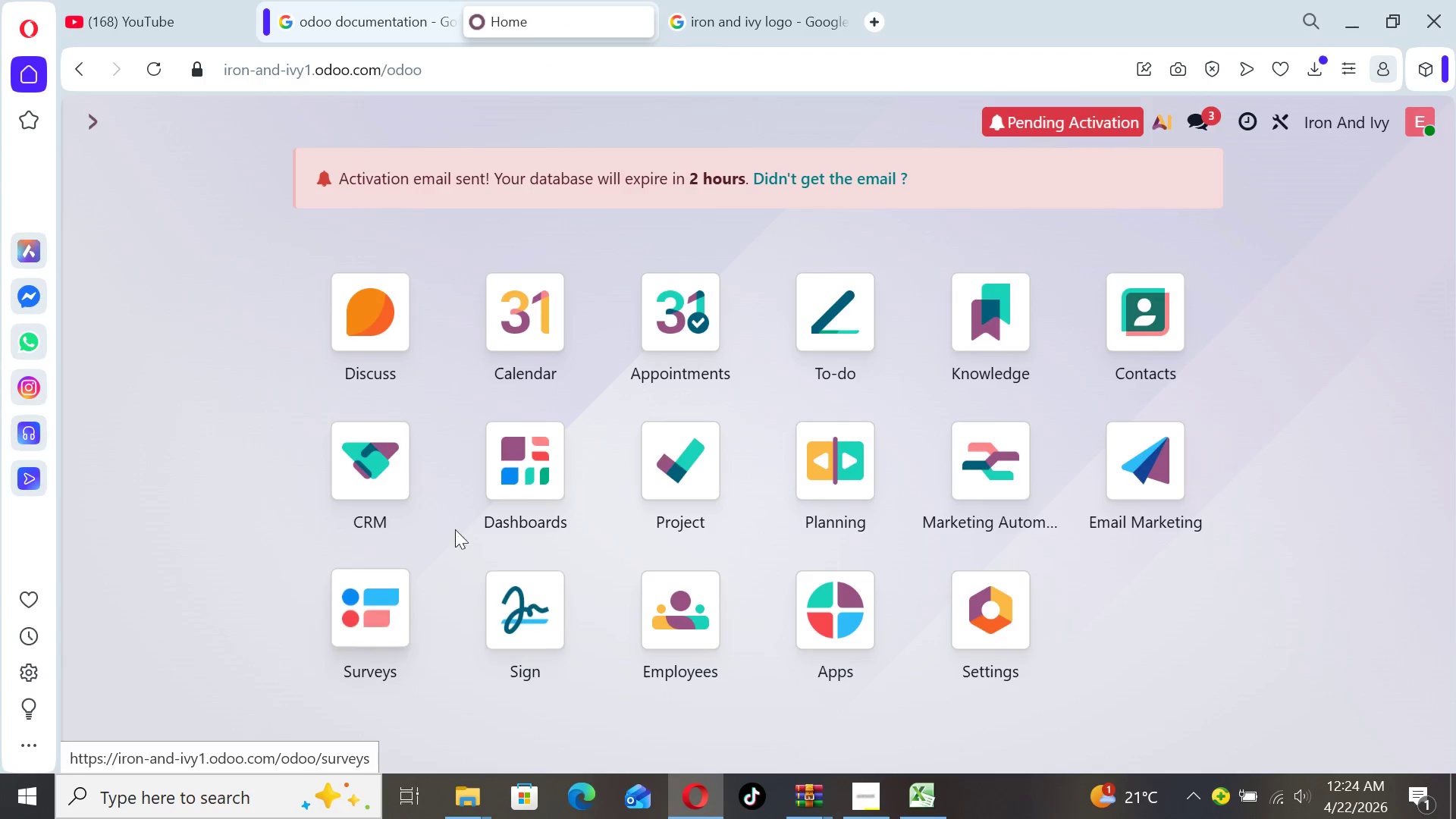 
double_click([1153, 435])
 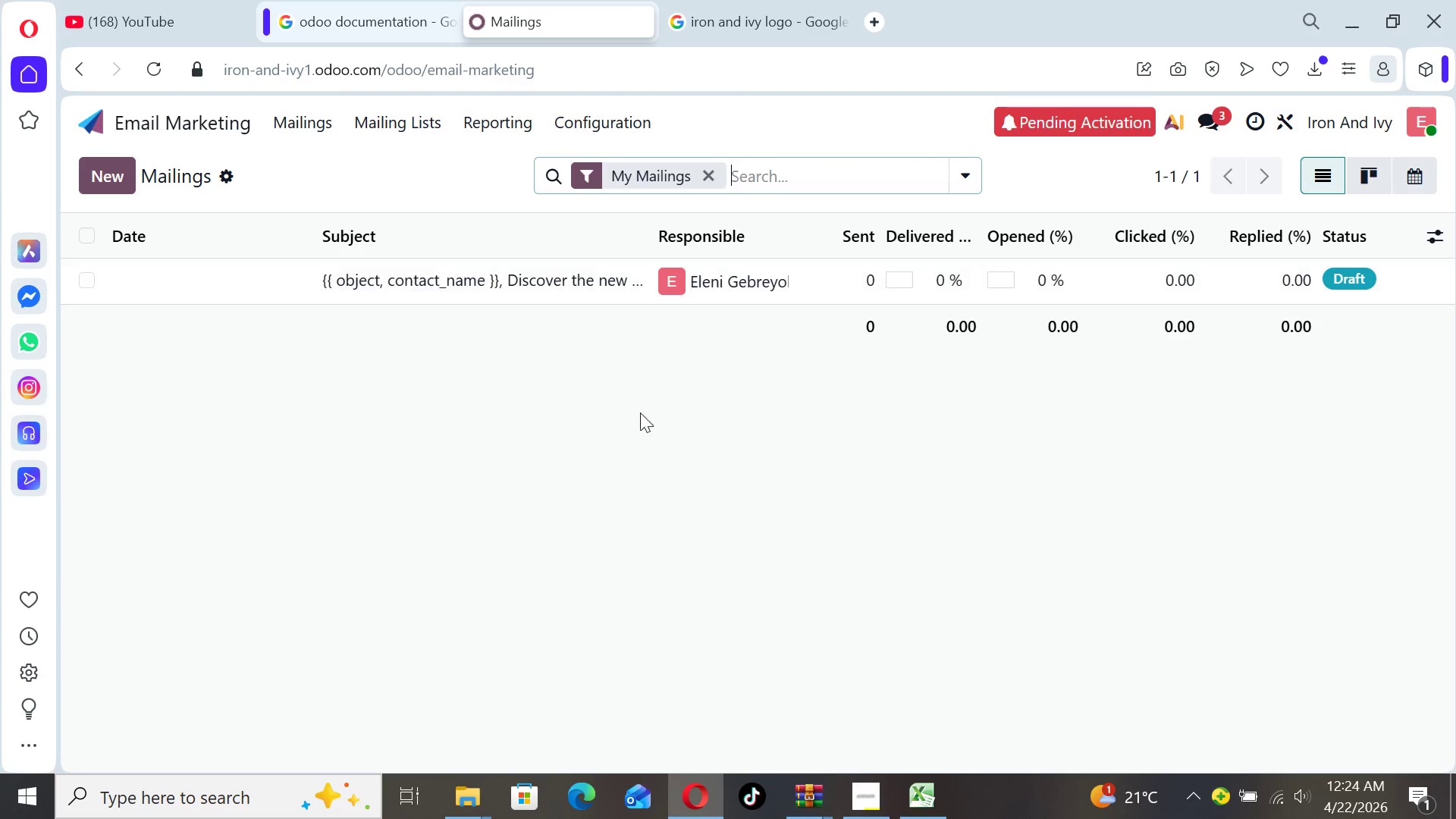 
wait(10.64)
 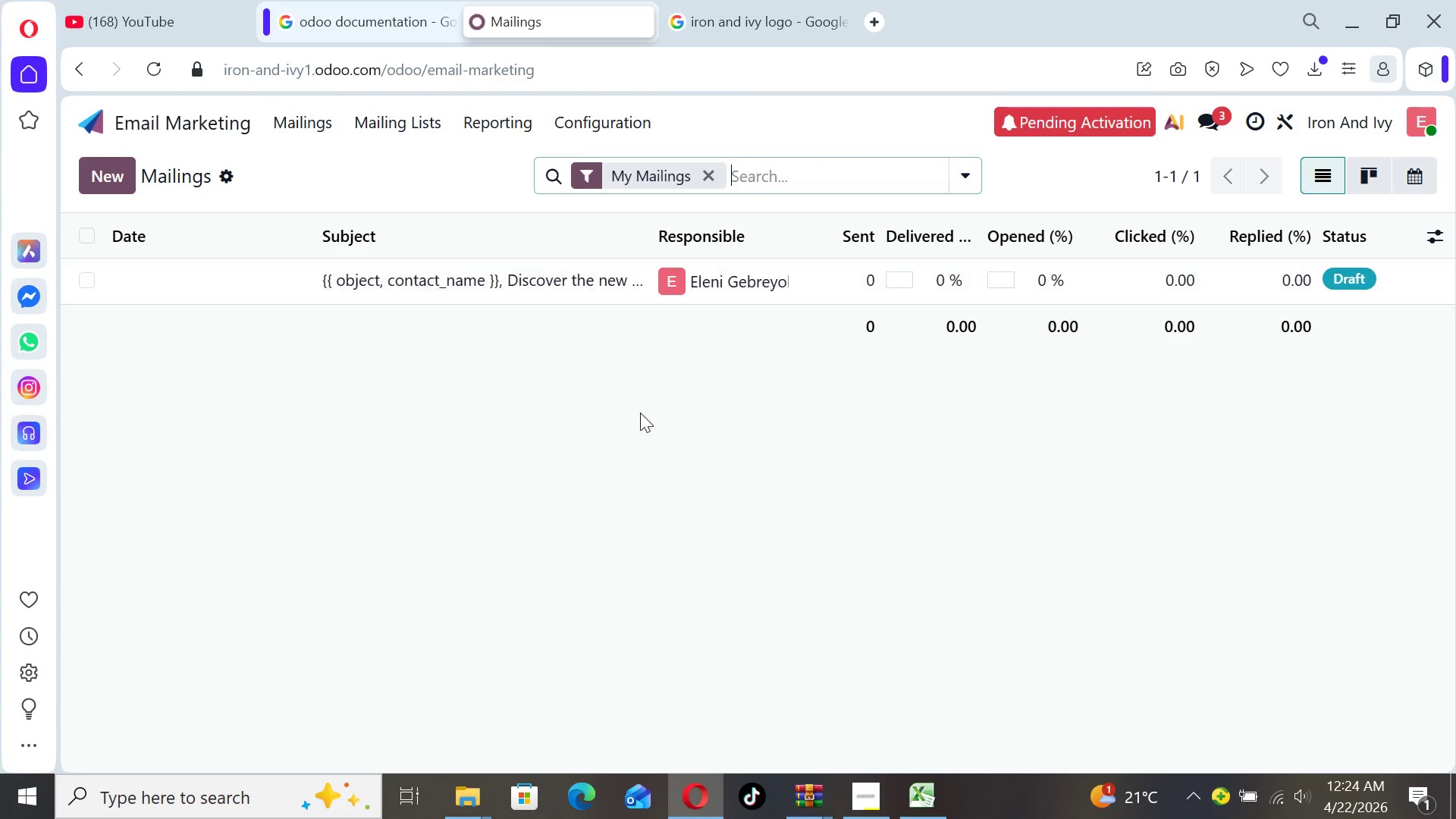 
left_click([858, 795])